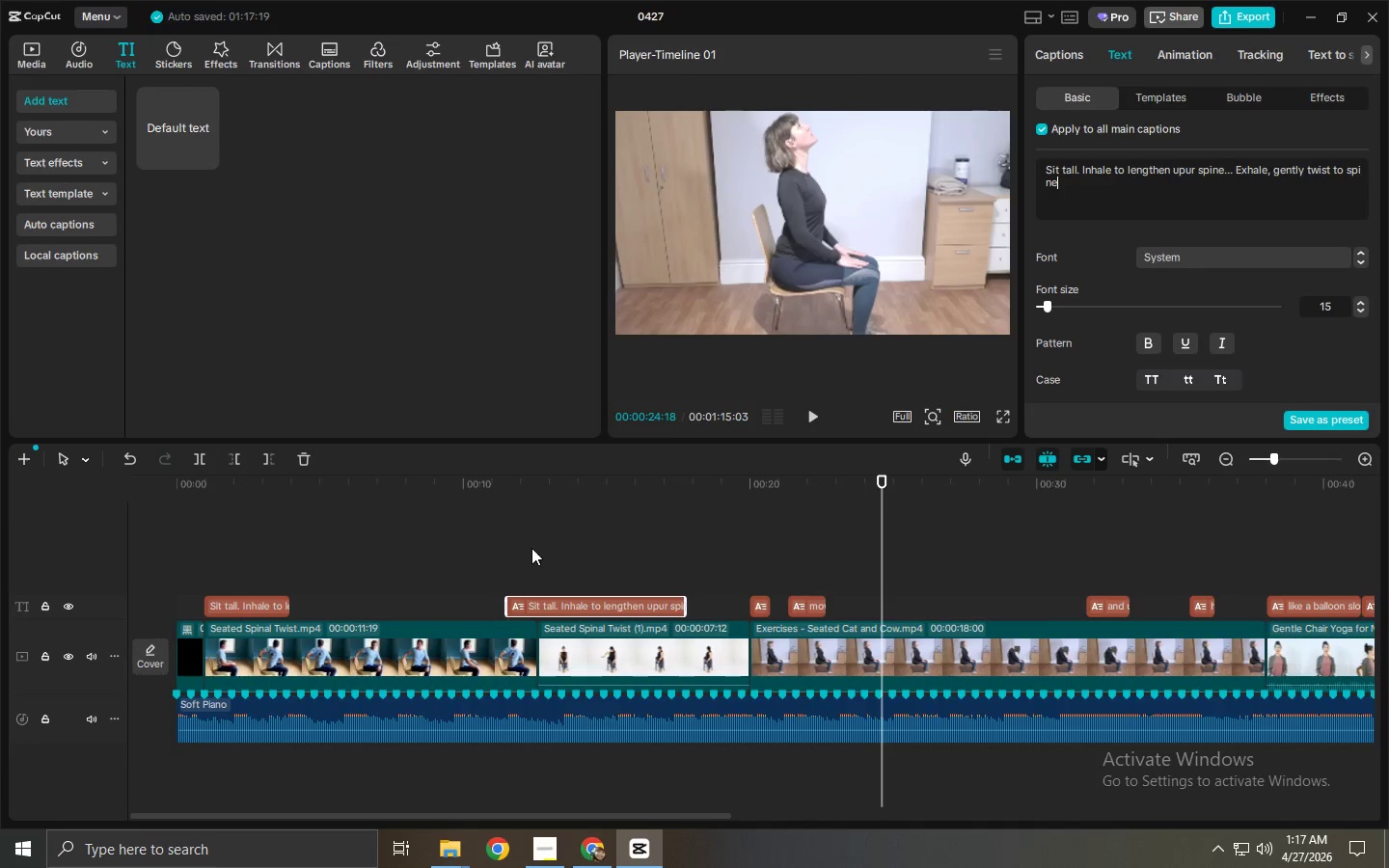 
left_click([521, 484])
 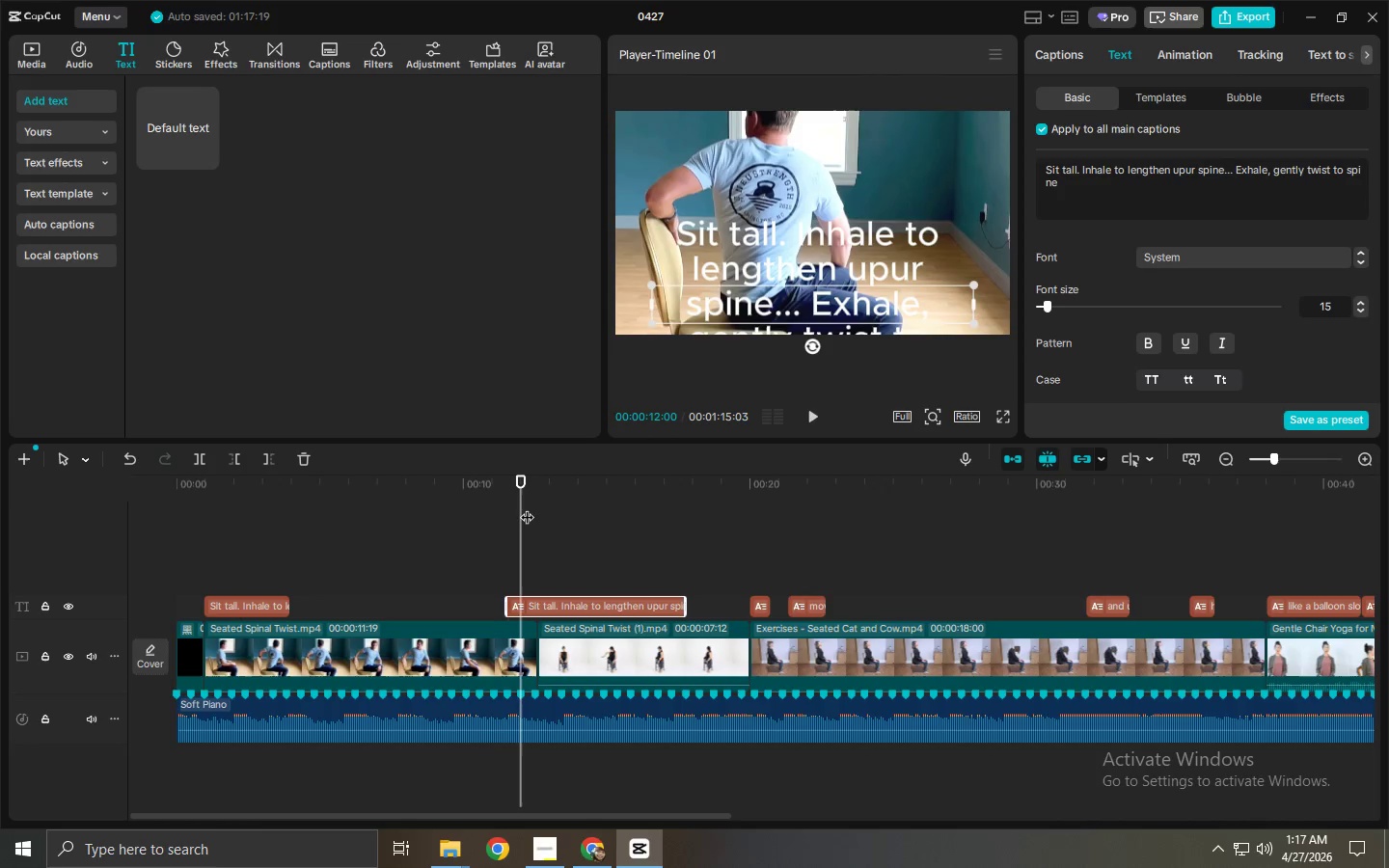 
key(Space)
 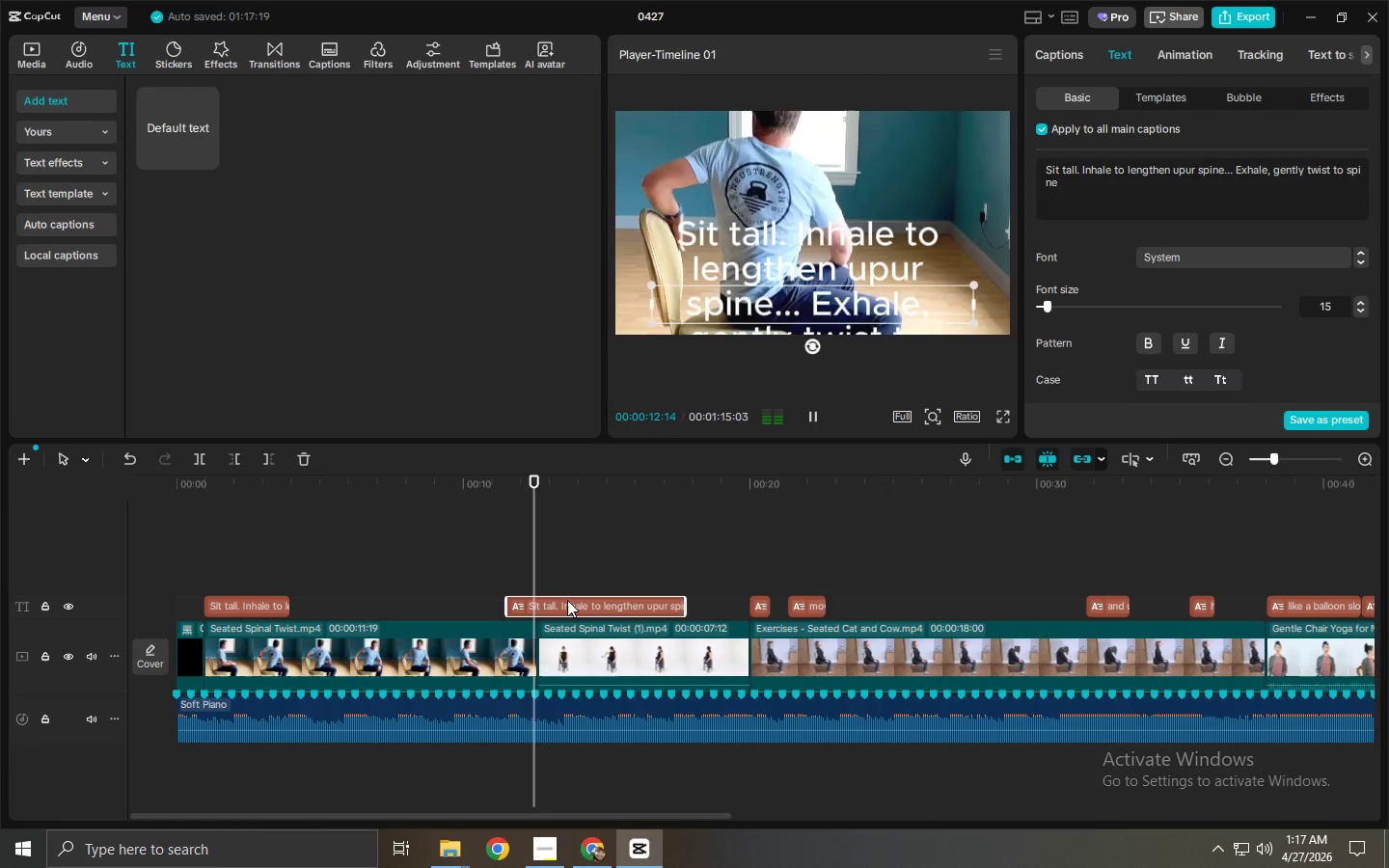 
key(Space)
 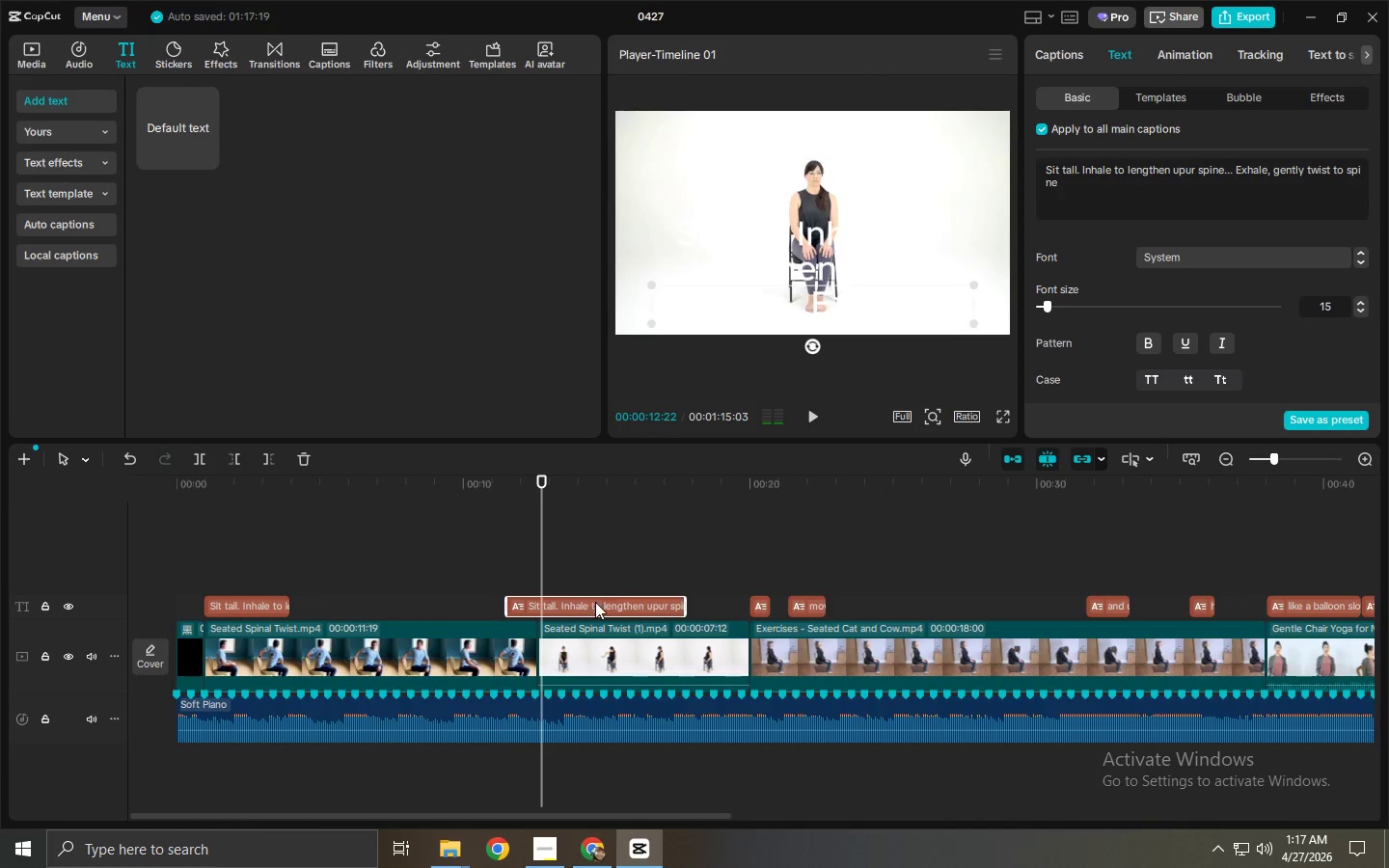 
key(Space)
 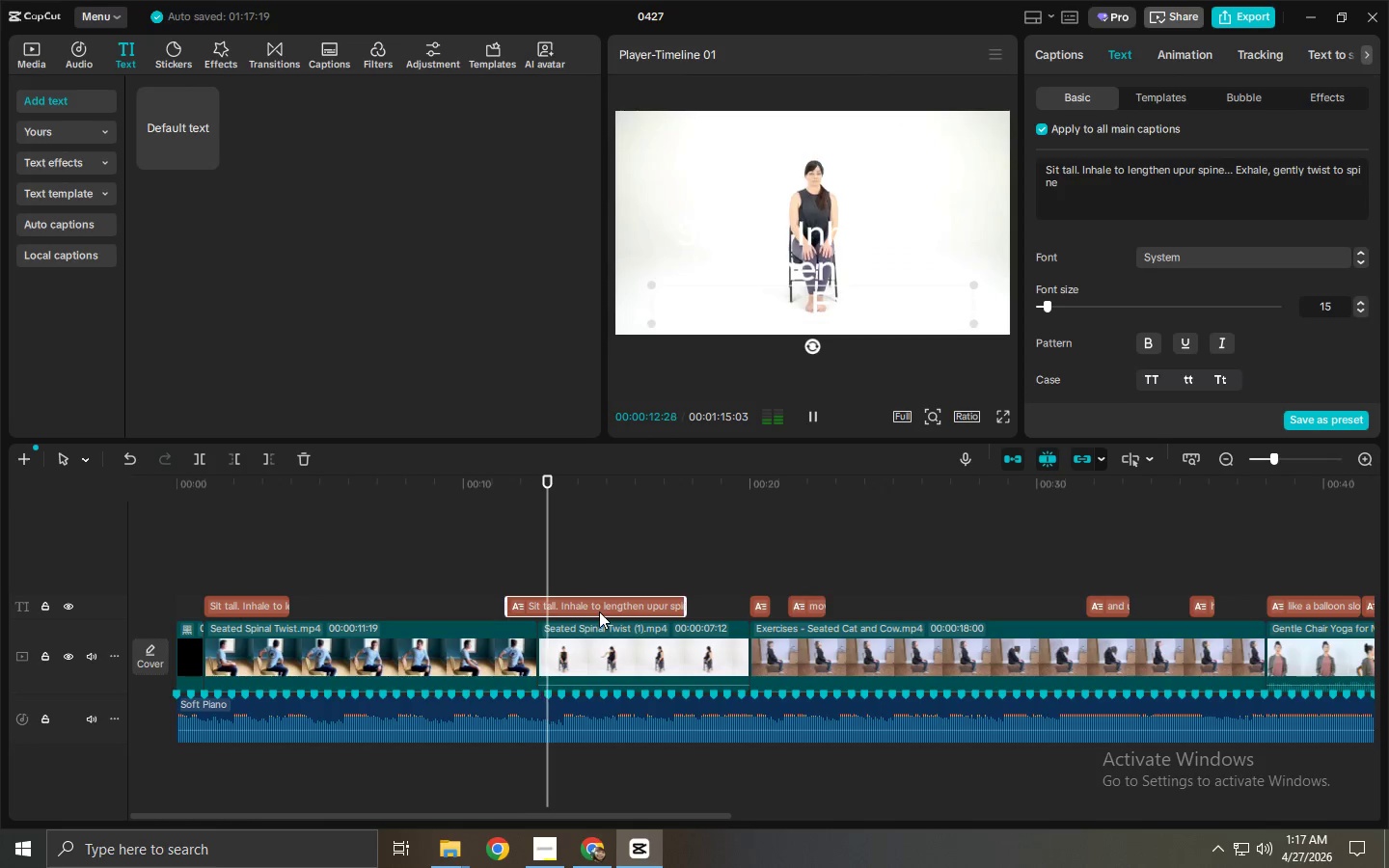 
left_click([598, 610])
 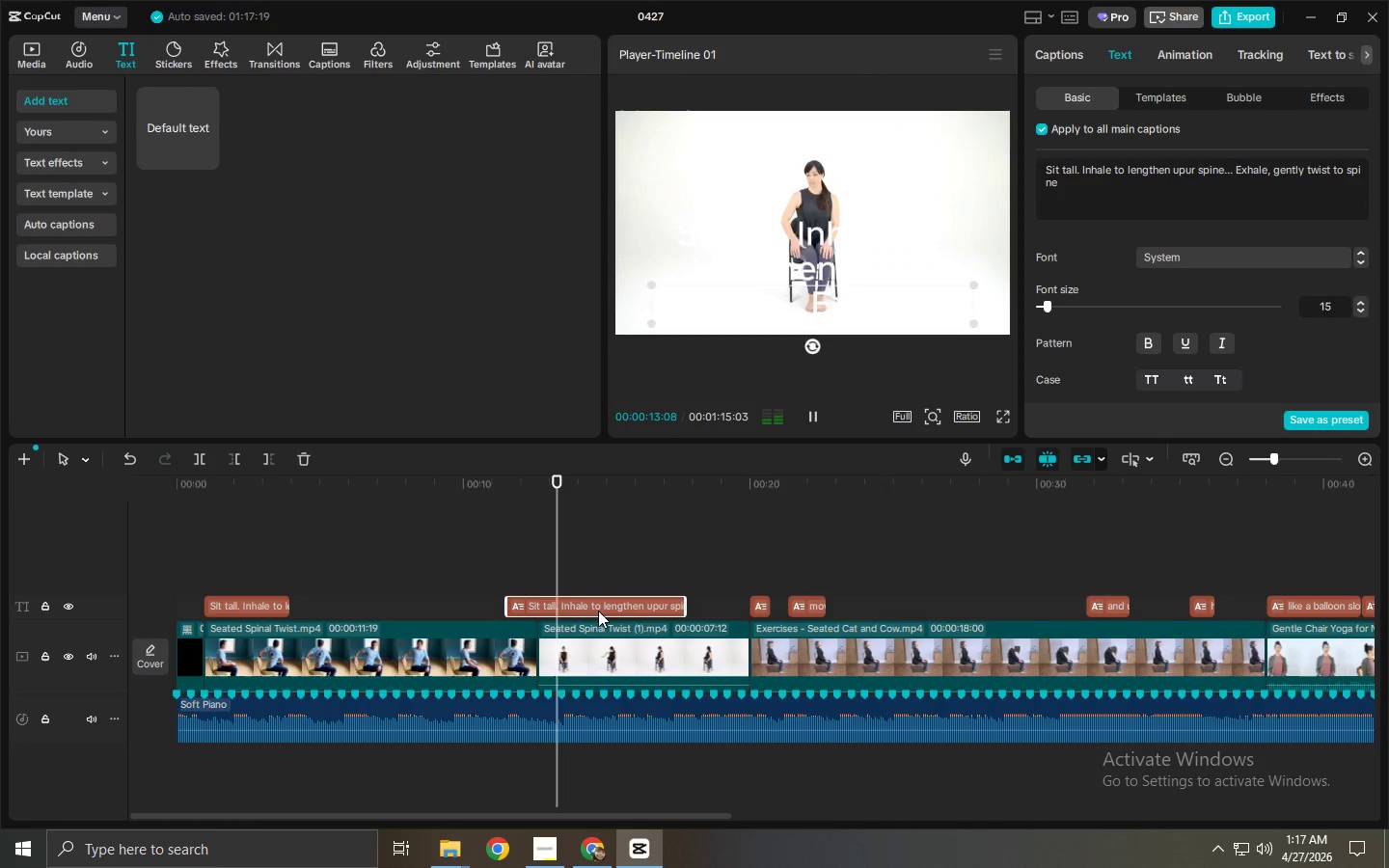 
key(Space)
 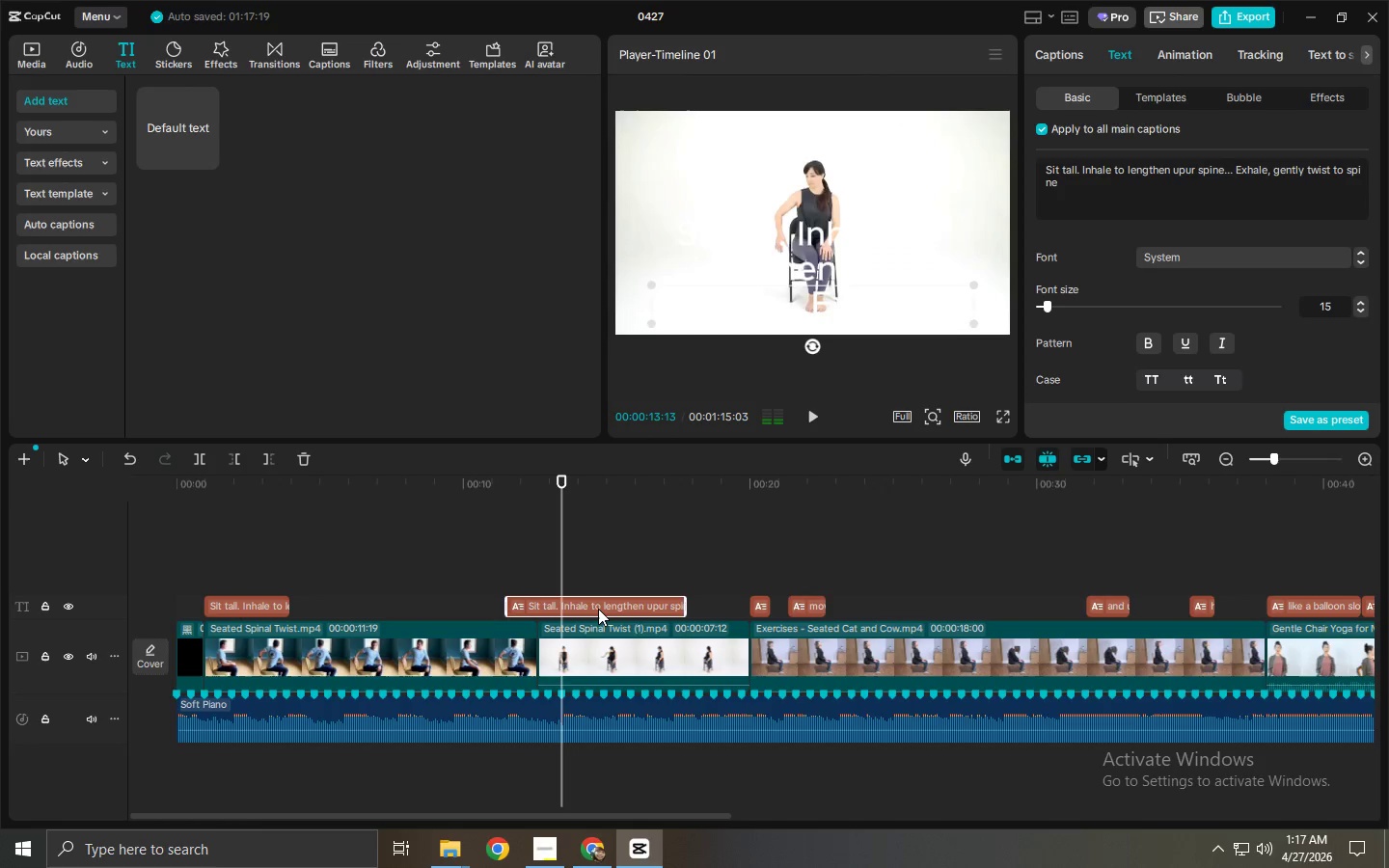 
key(Space)
 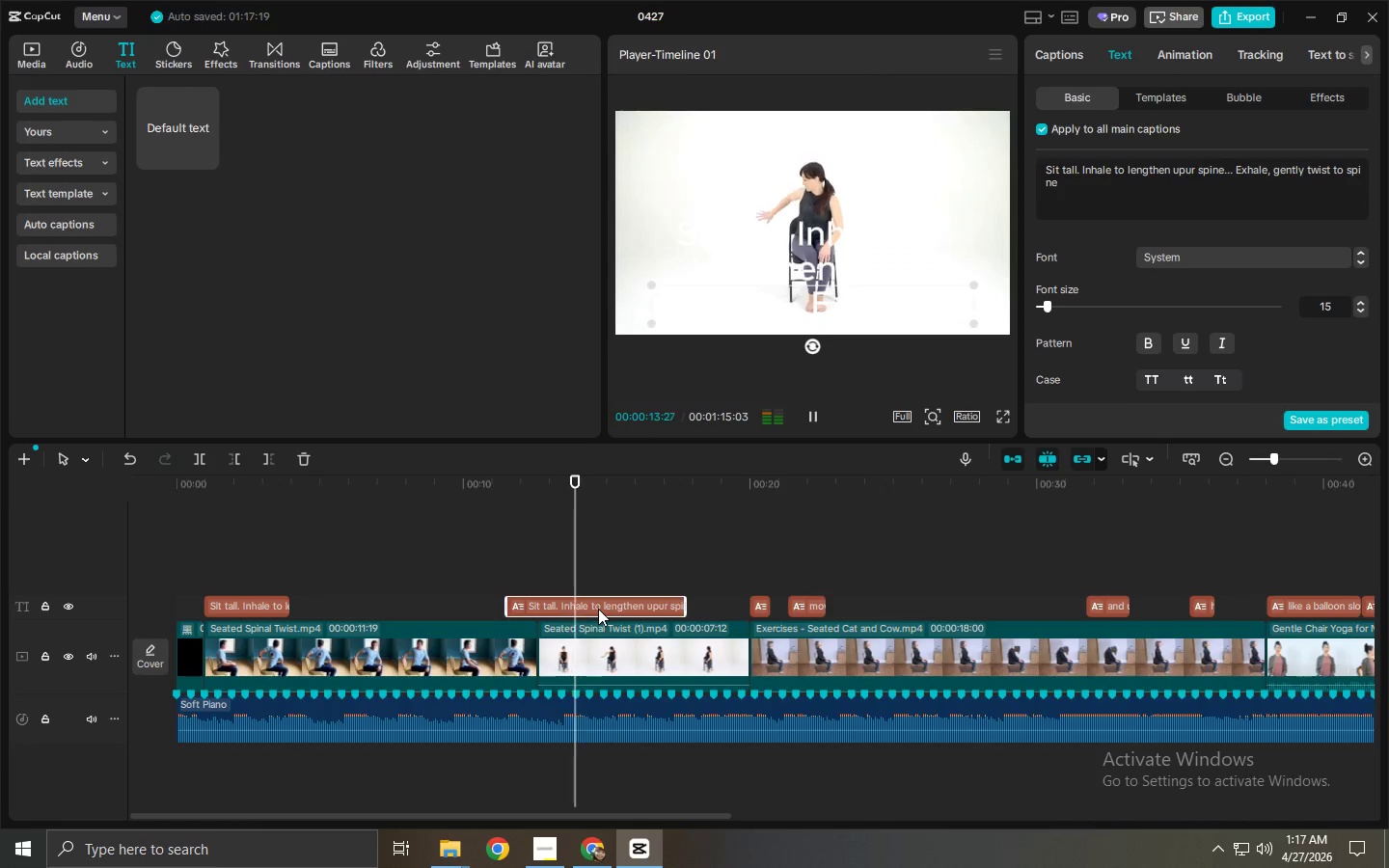 
key(Space)
 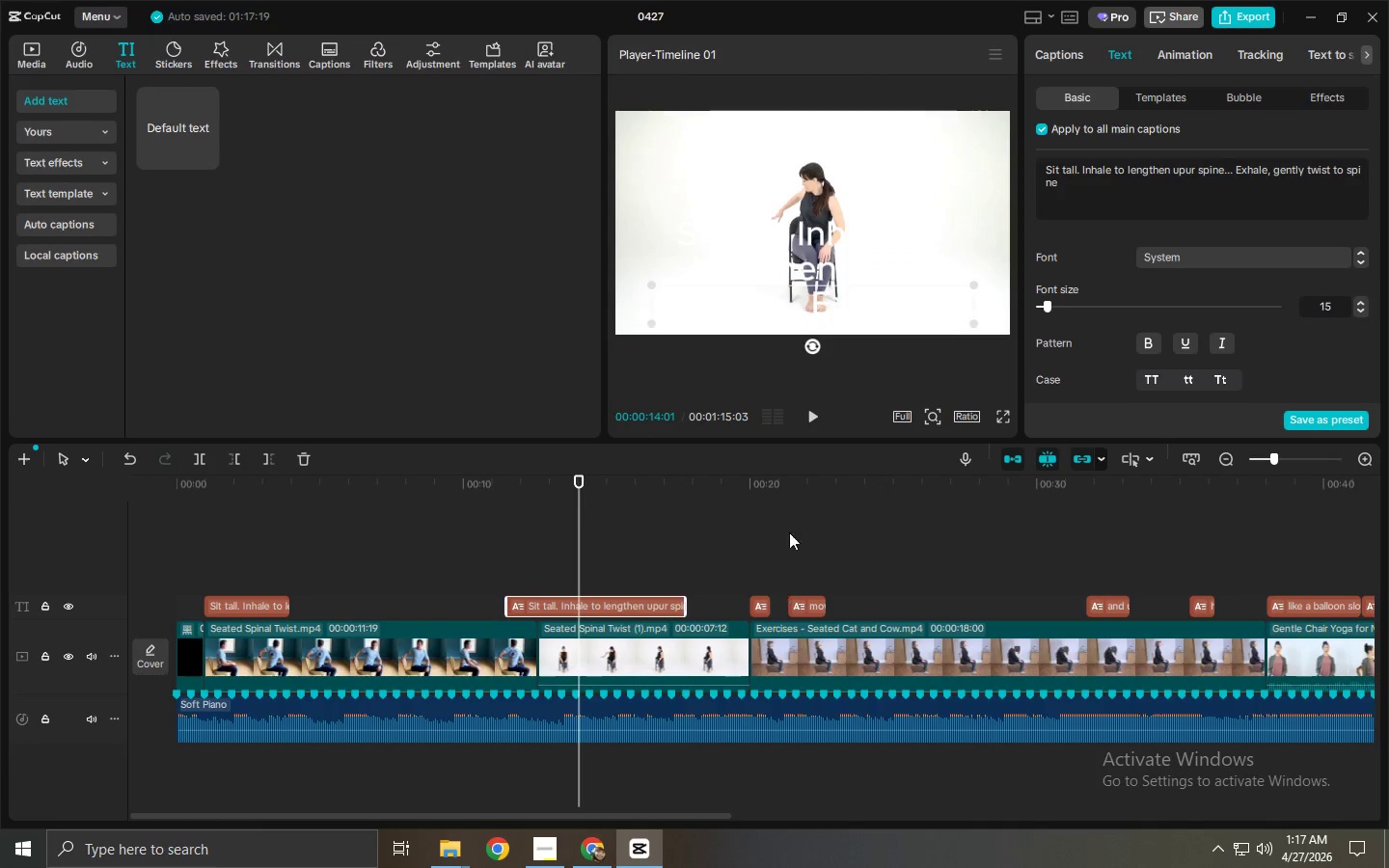 
left_click_drag(start_coordinate=[806, 475], to_coordinate=[818, 478])
 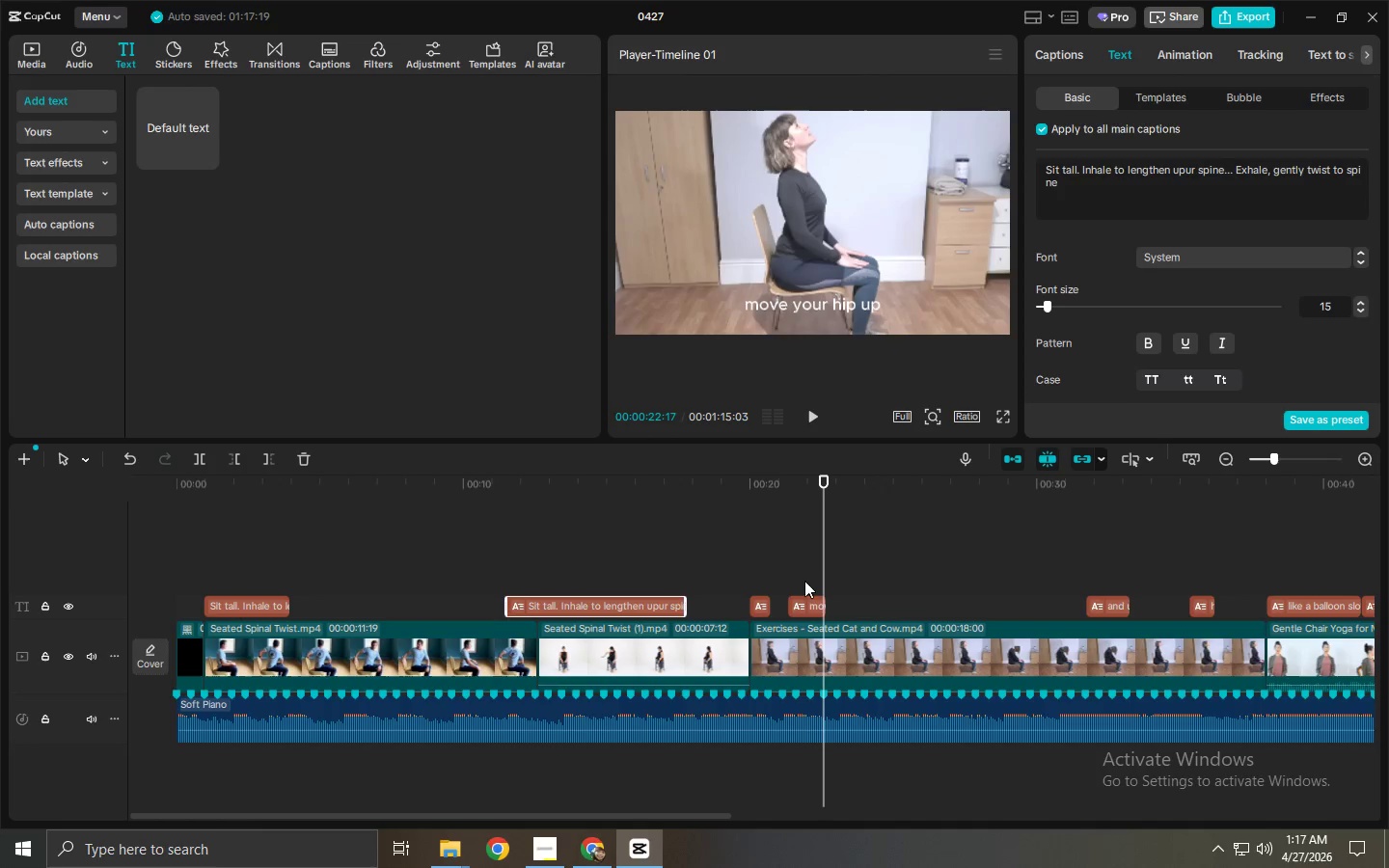 
double_click([810, 592])
 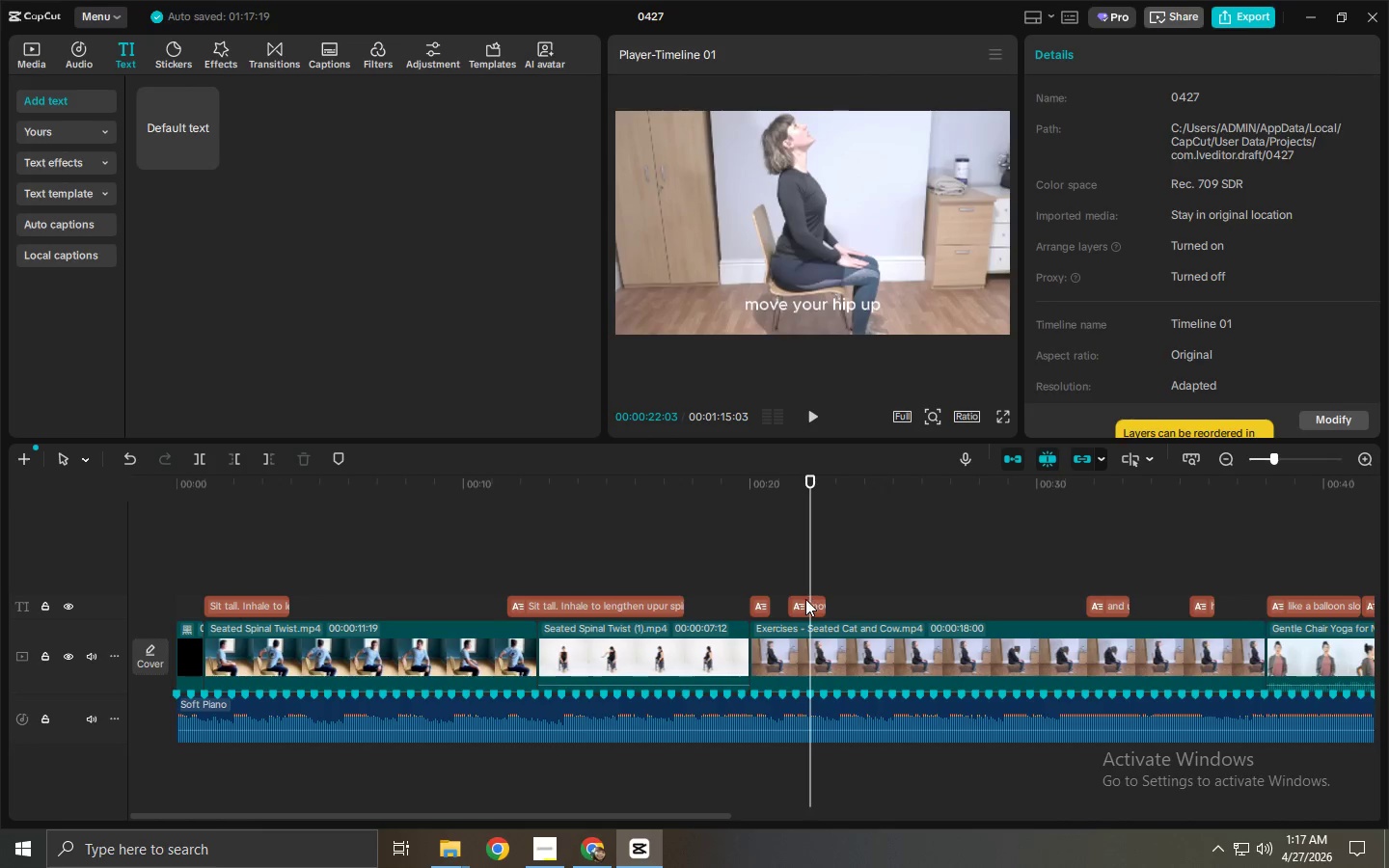 
triple_click([805, 599])
 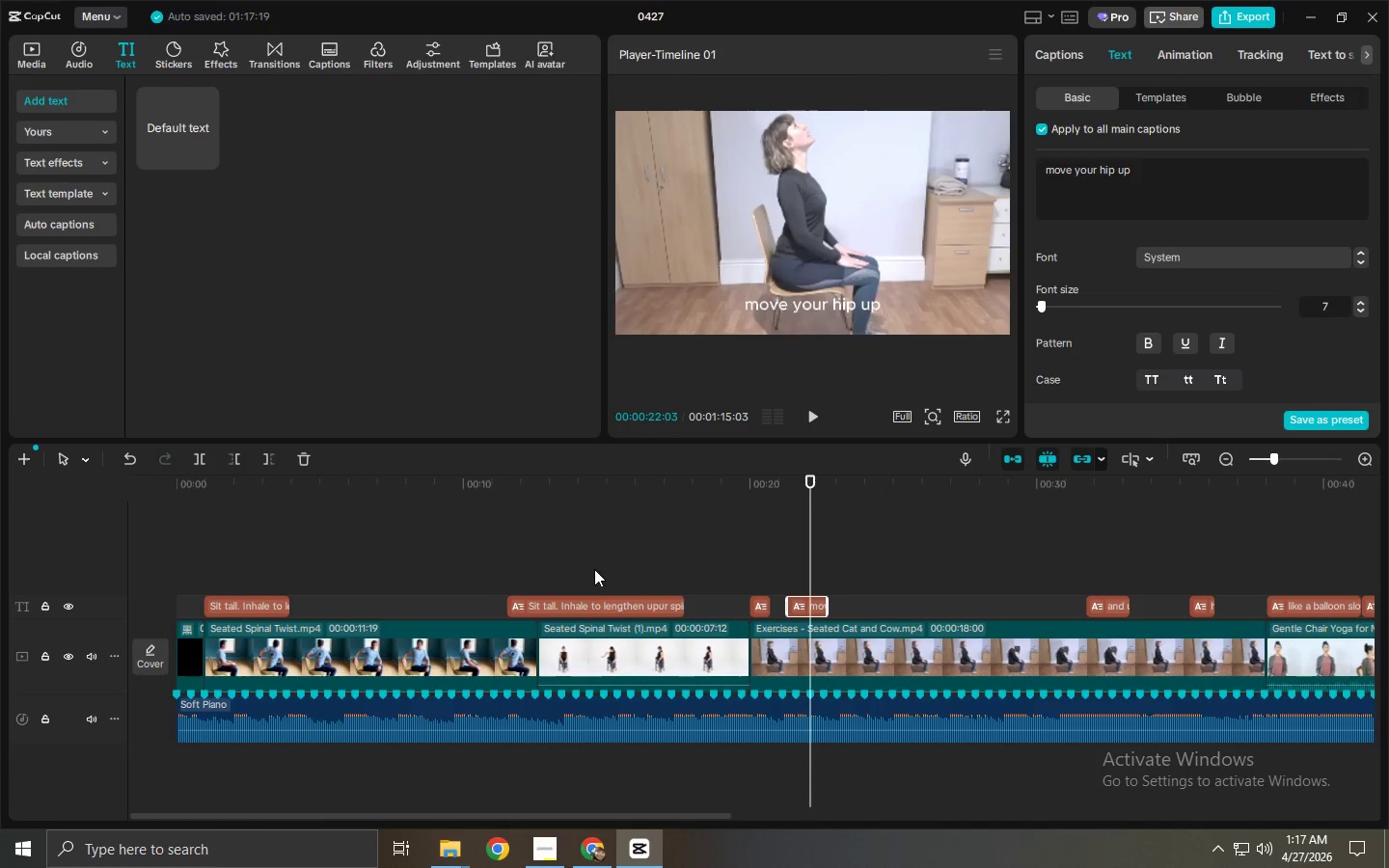 
left_click([614, 597])
 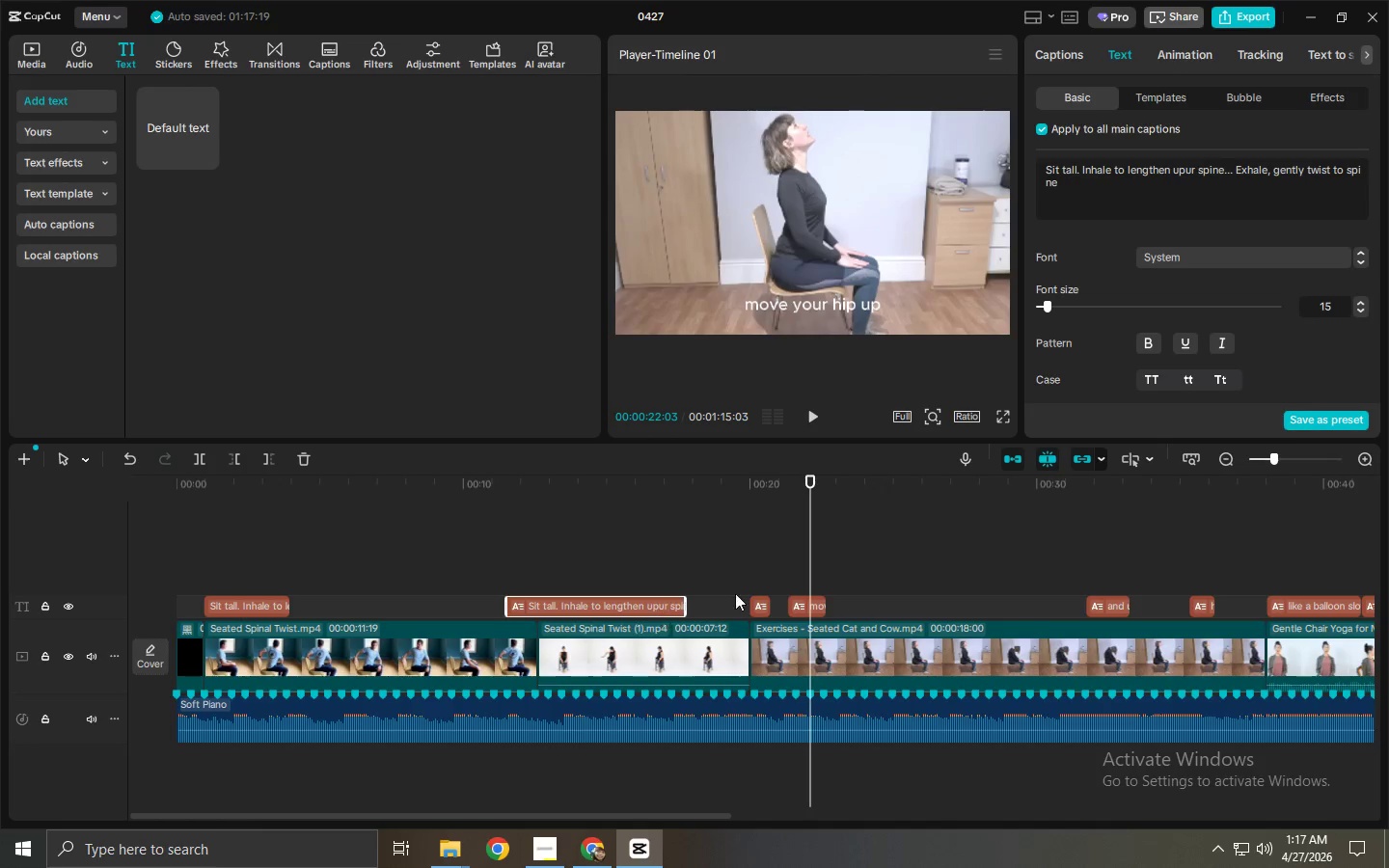 
scroll: coordinate [1351, 261], scroll_direction: down, amount: 2.0
 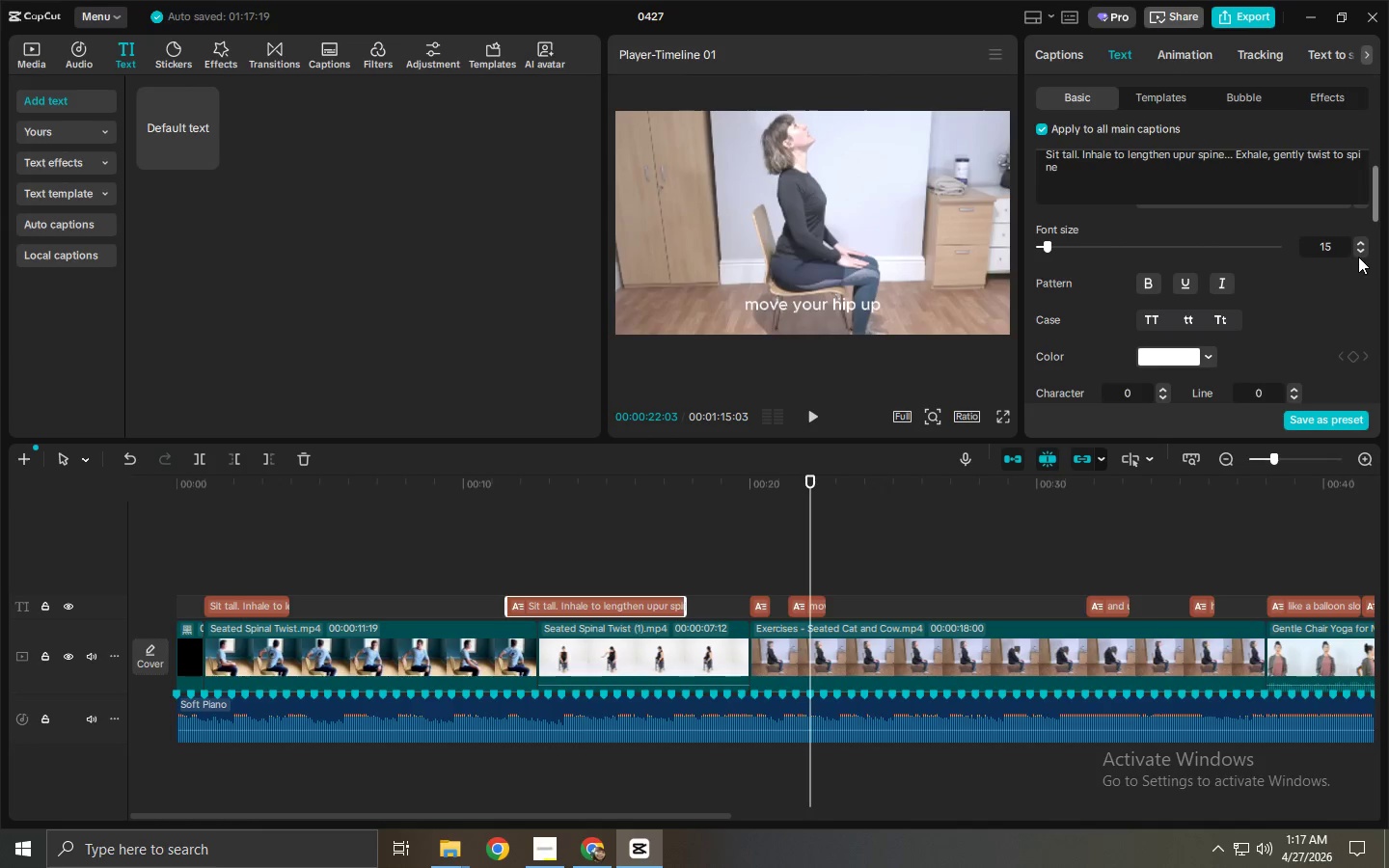 
double_click([1358, 257])
 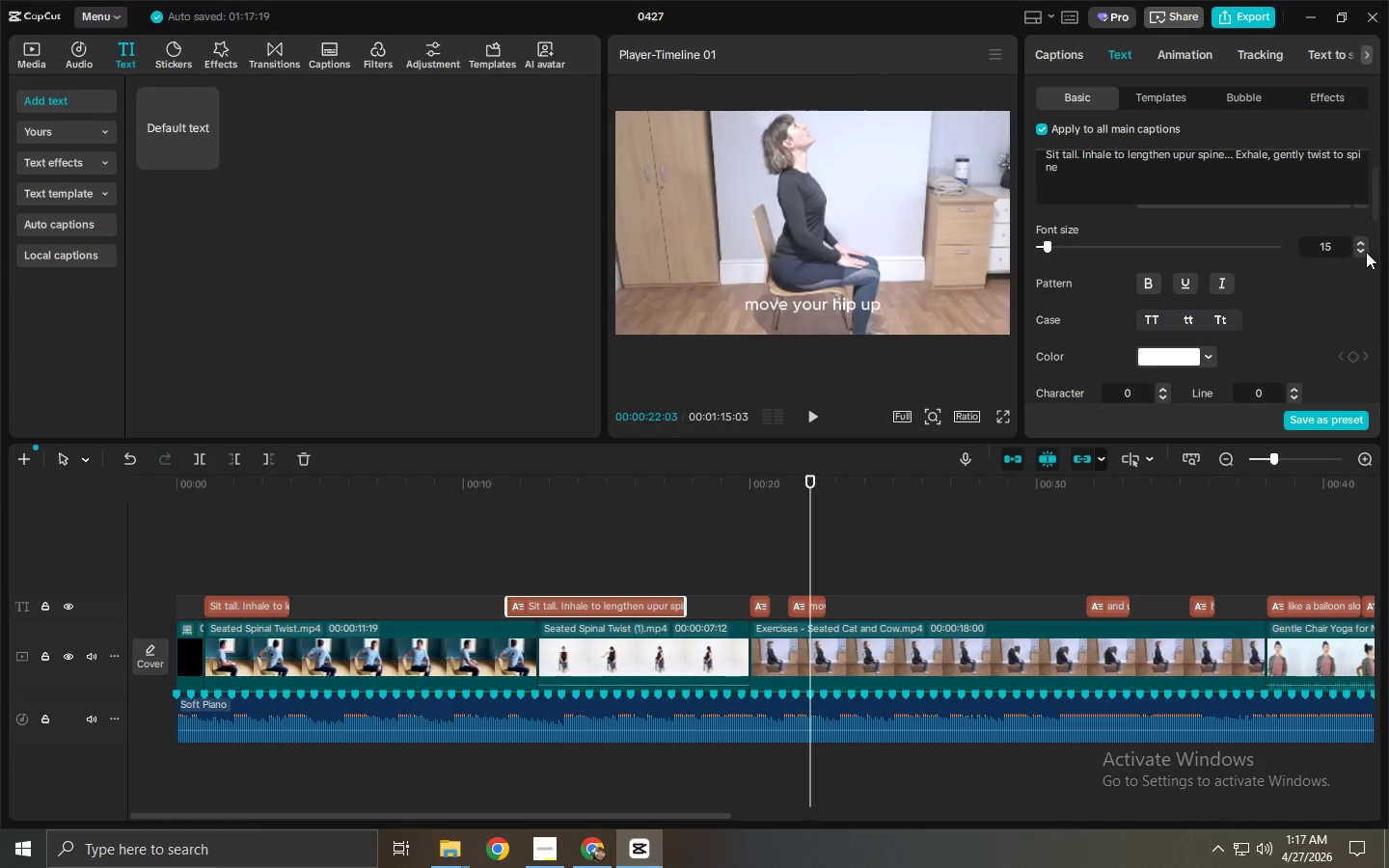 
triple_click([1369, 250])
 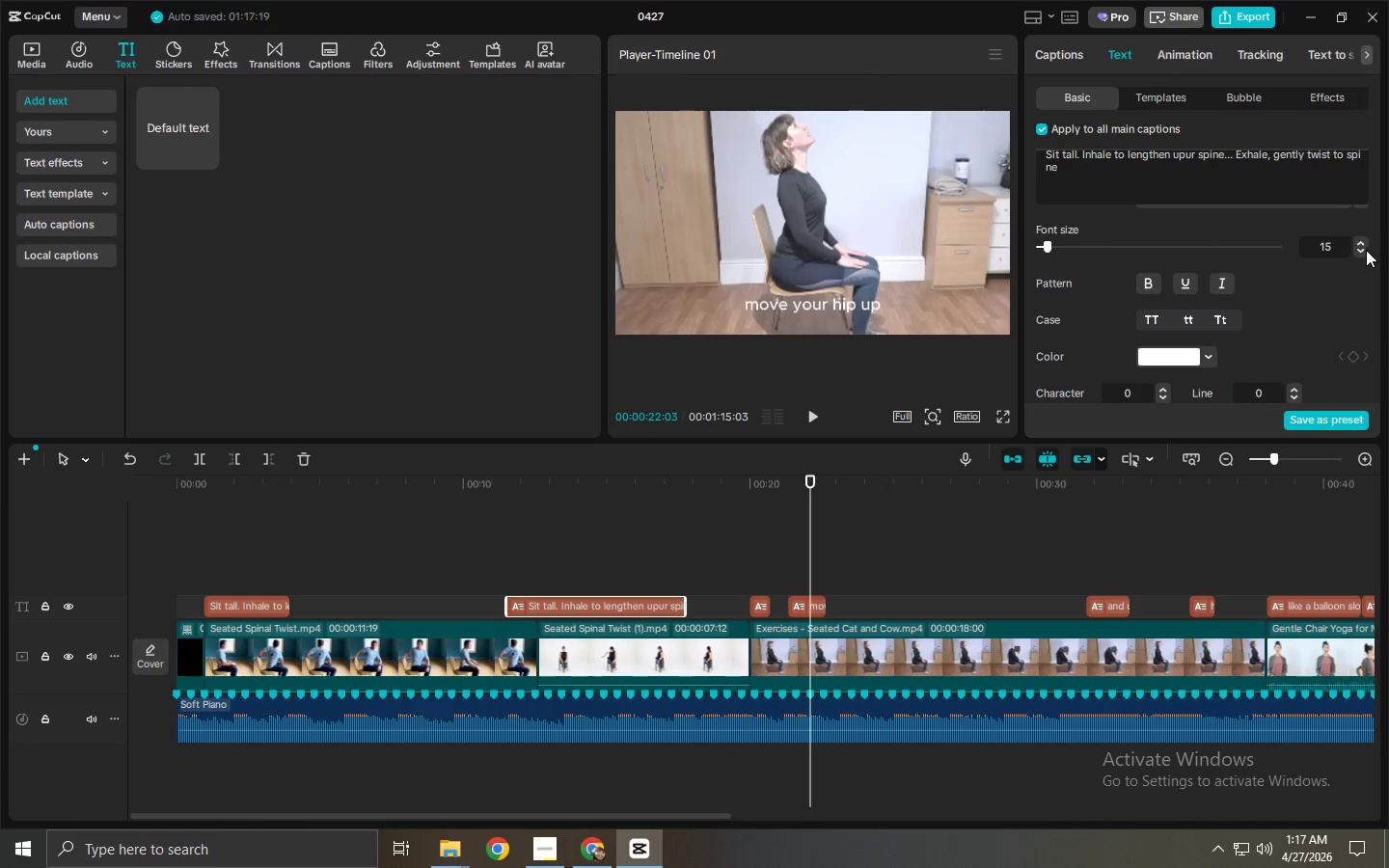 
triple_click([1362, 253])
 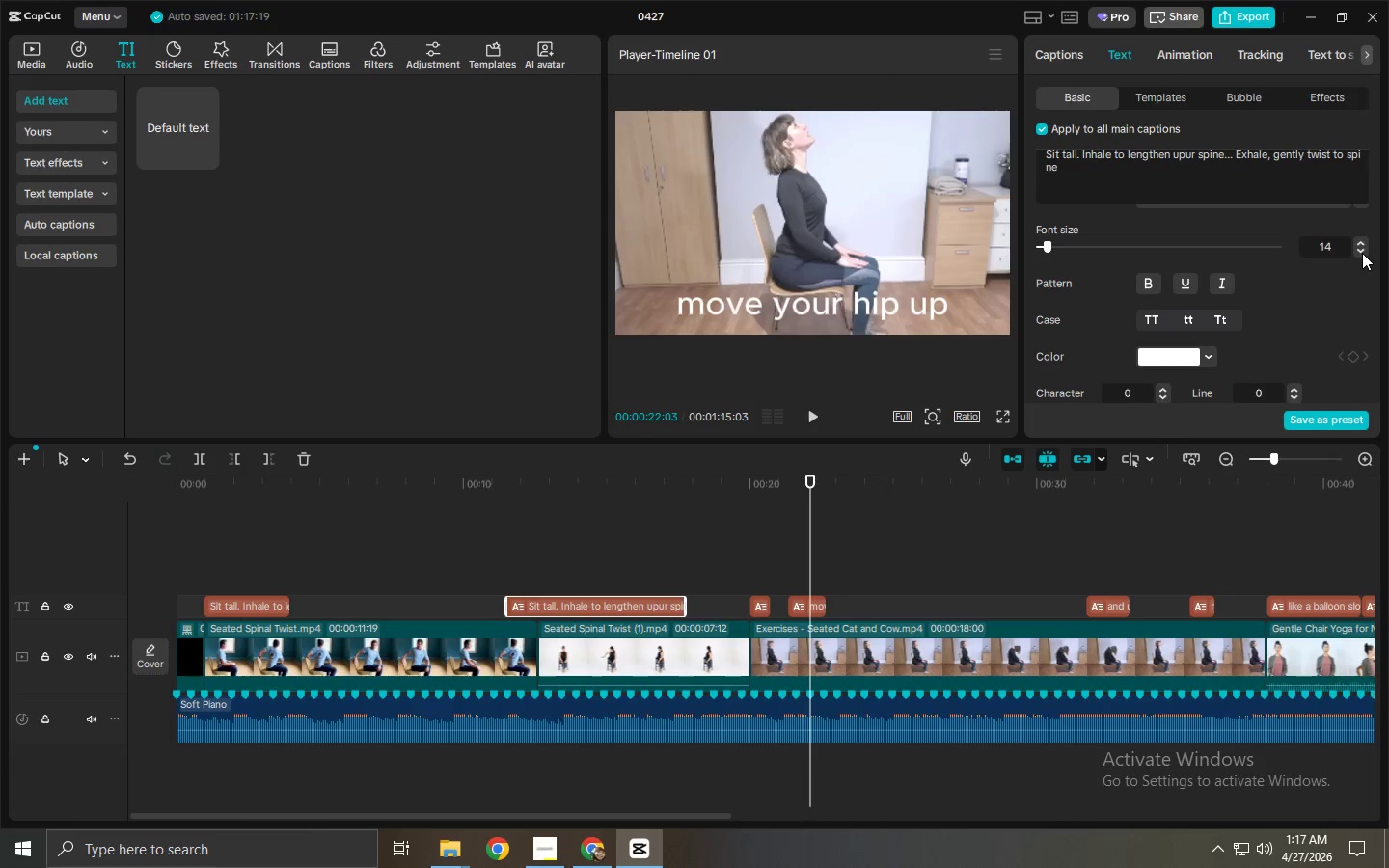 
triple_click([1362, 253])
 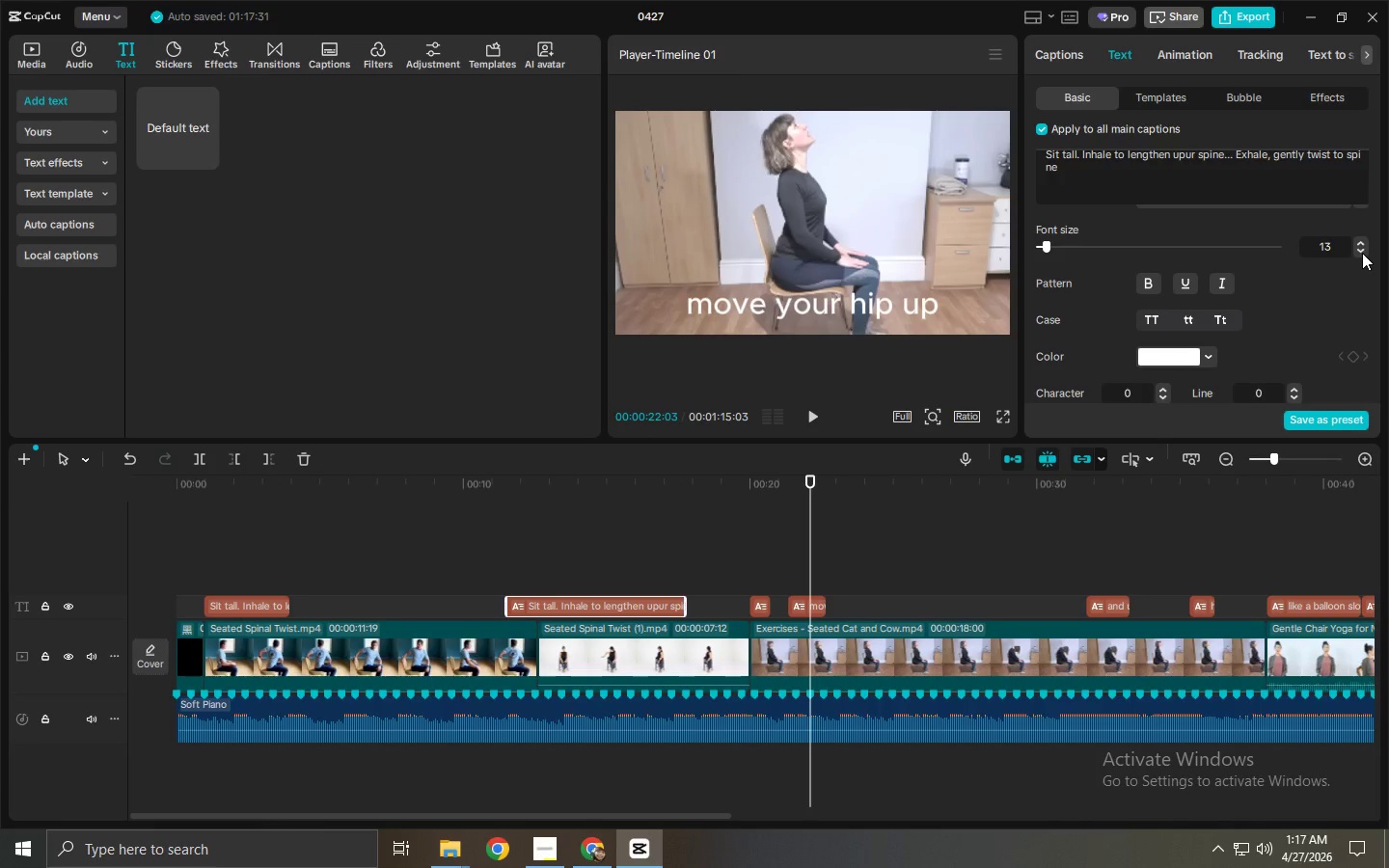 
triple_click([1362, 253])
 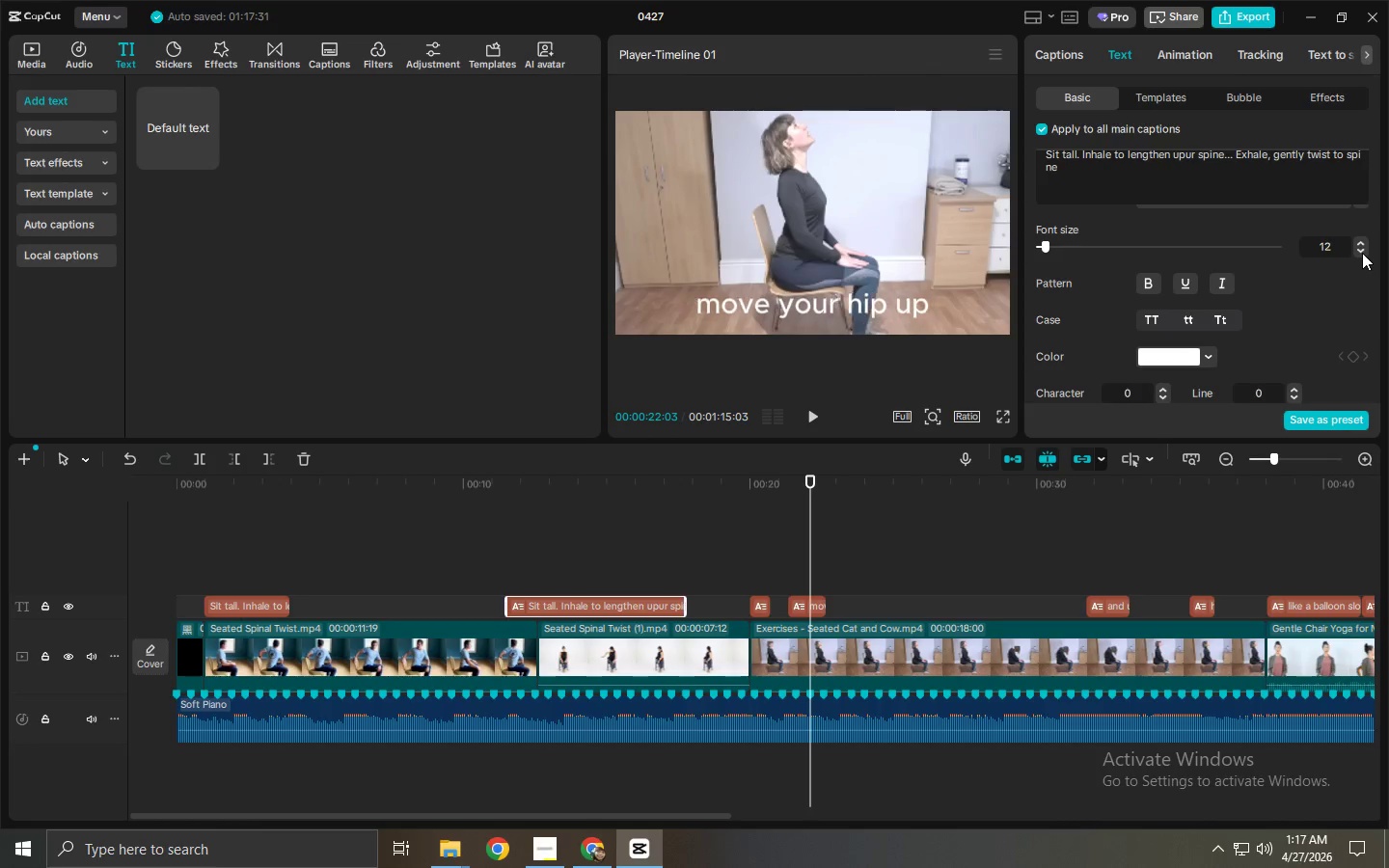 
triple_click([1362, 253])
 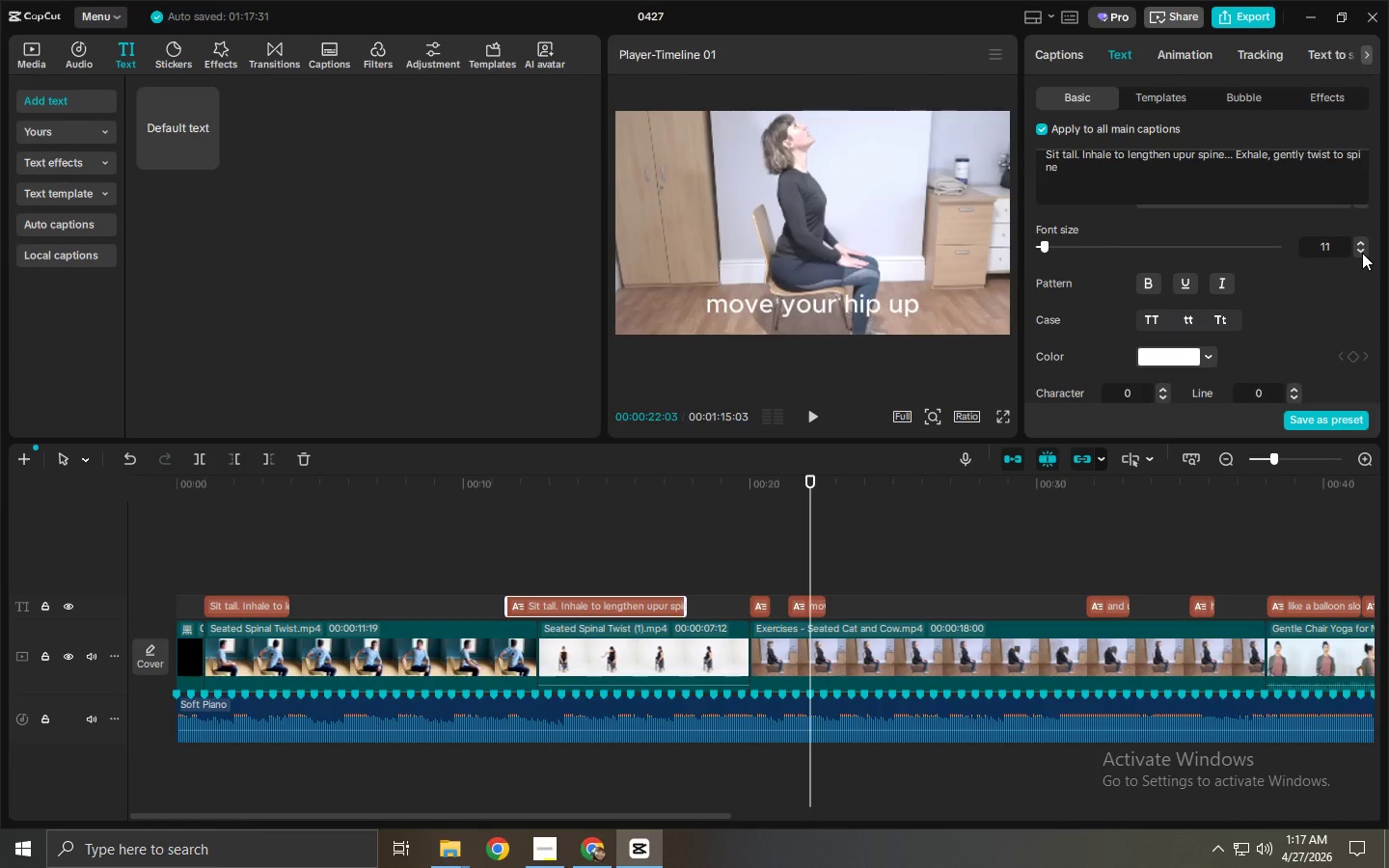 
triple_click([1362, 253])
 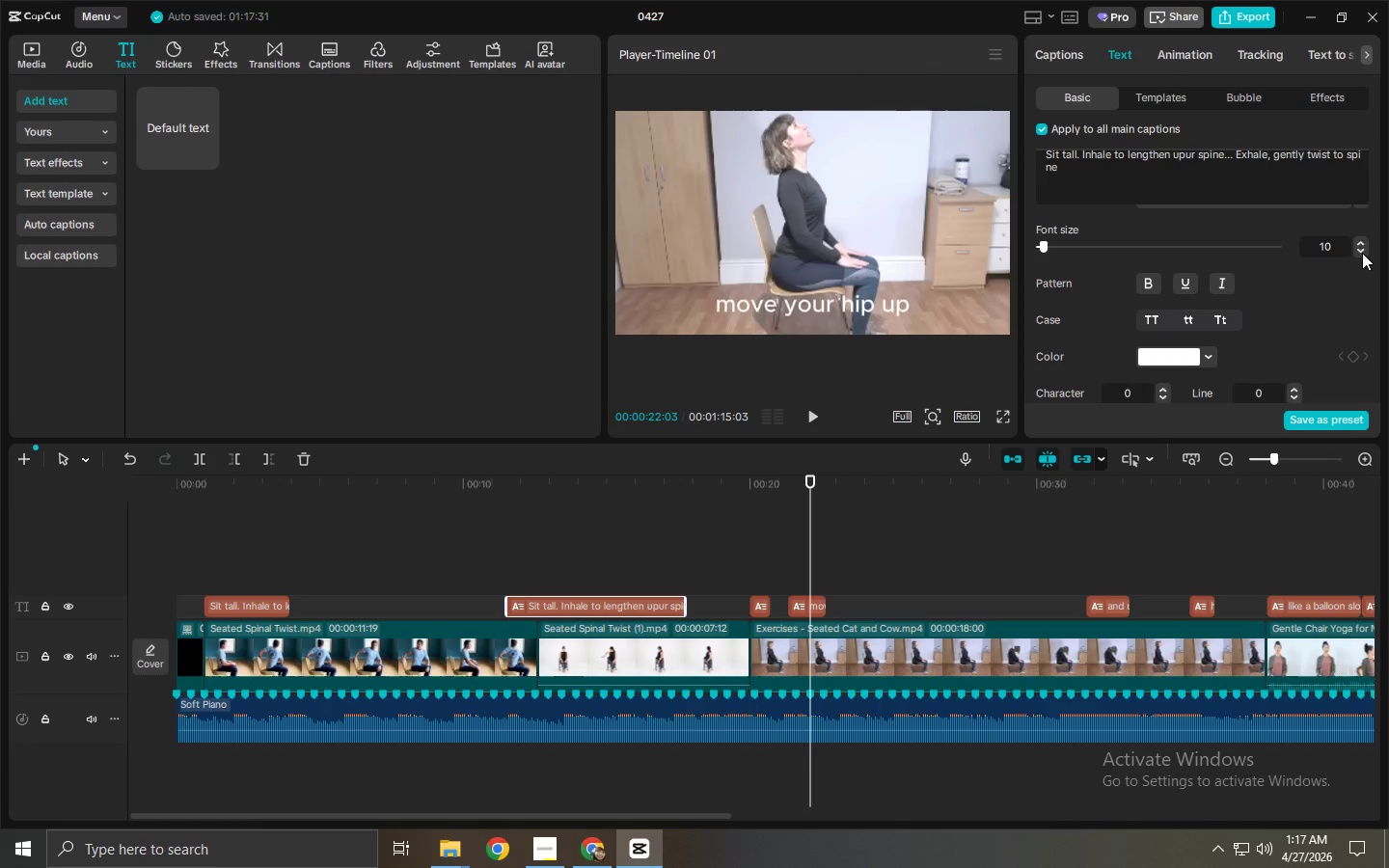 
triple_click([1362, 253])
 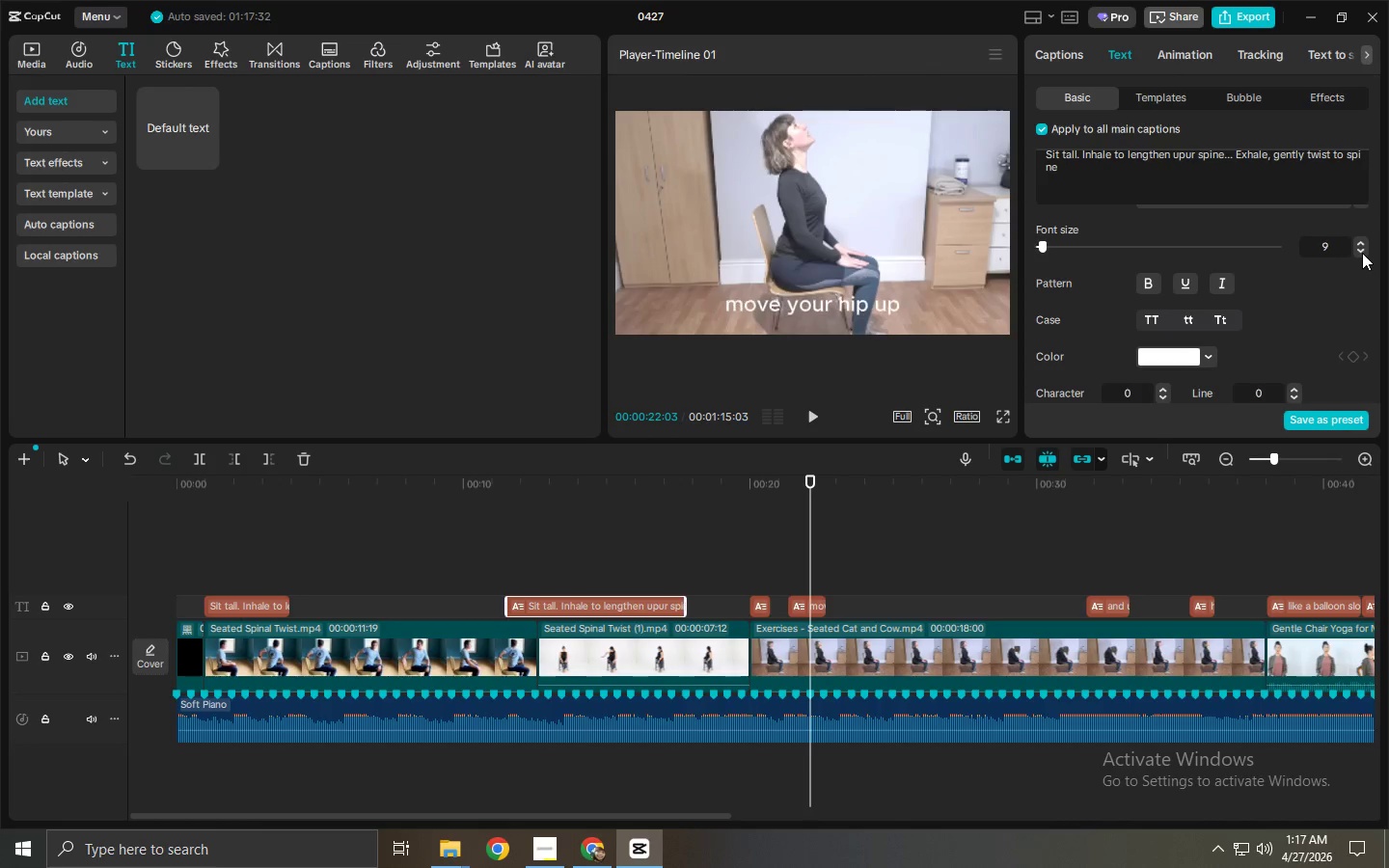 
triple_click([1362, 253])
 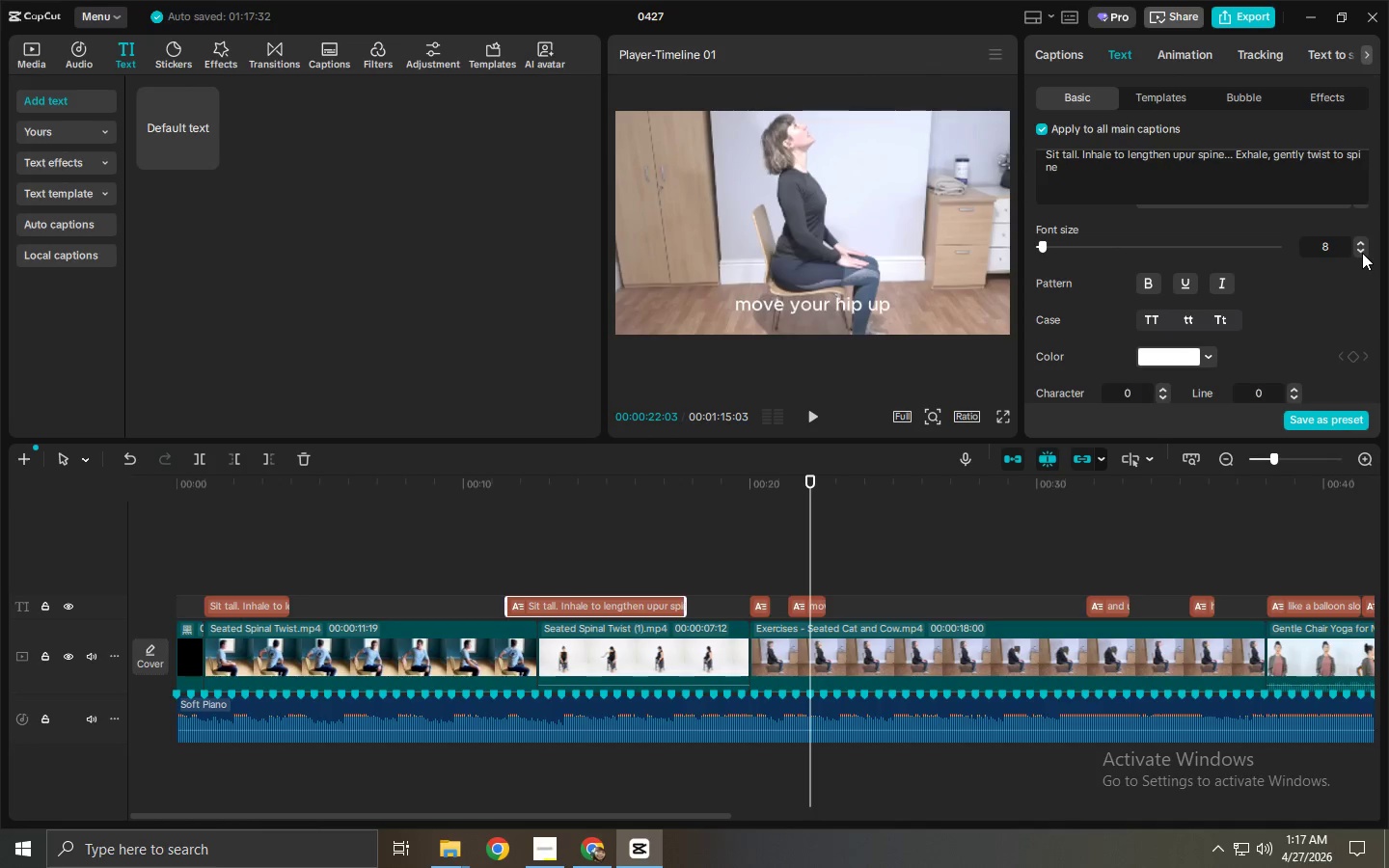 
triple_click([1362, 253])
 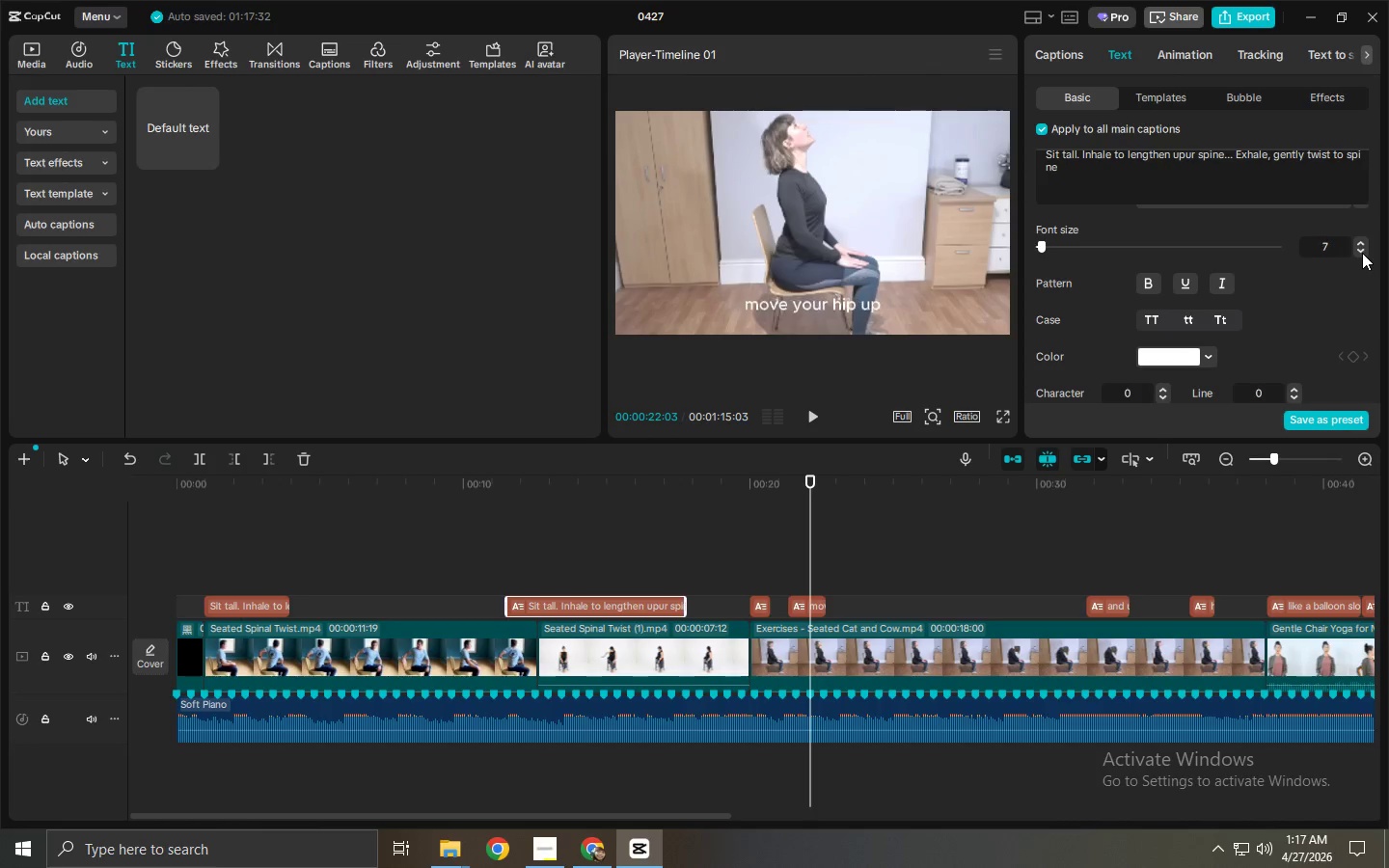 
triple_click([1362, 253])
 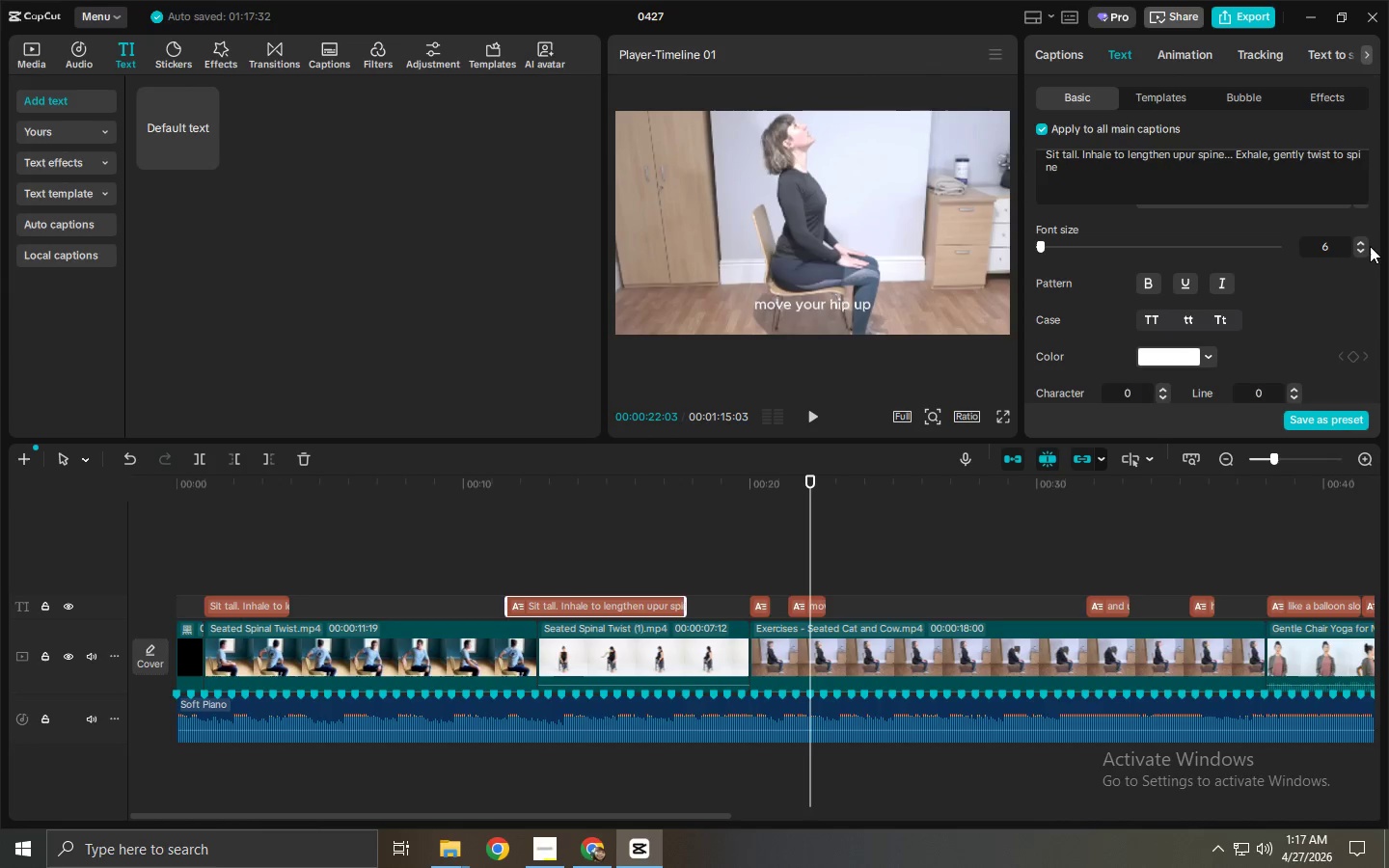 
left_click([1370, 246])
 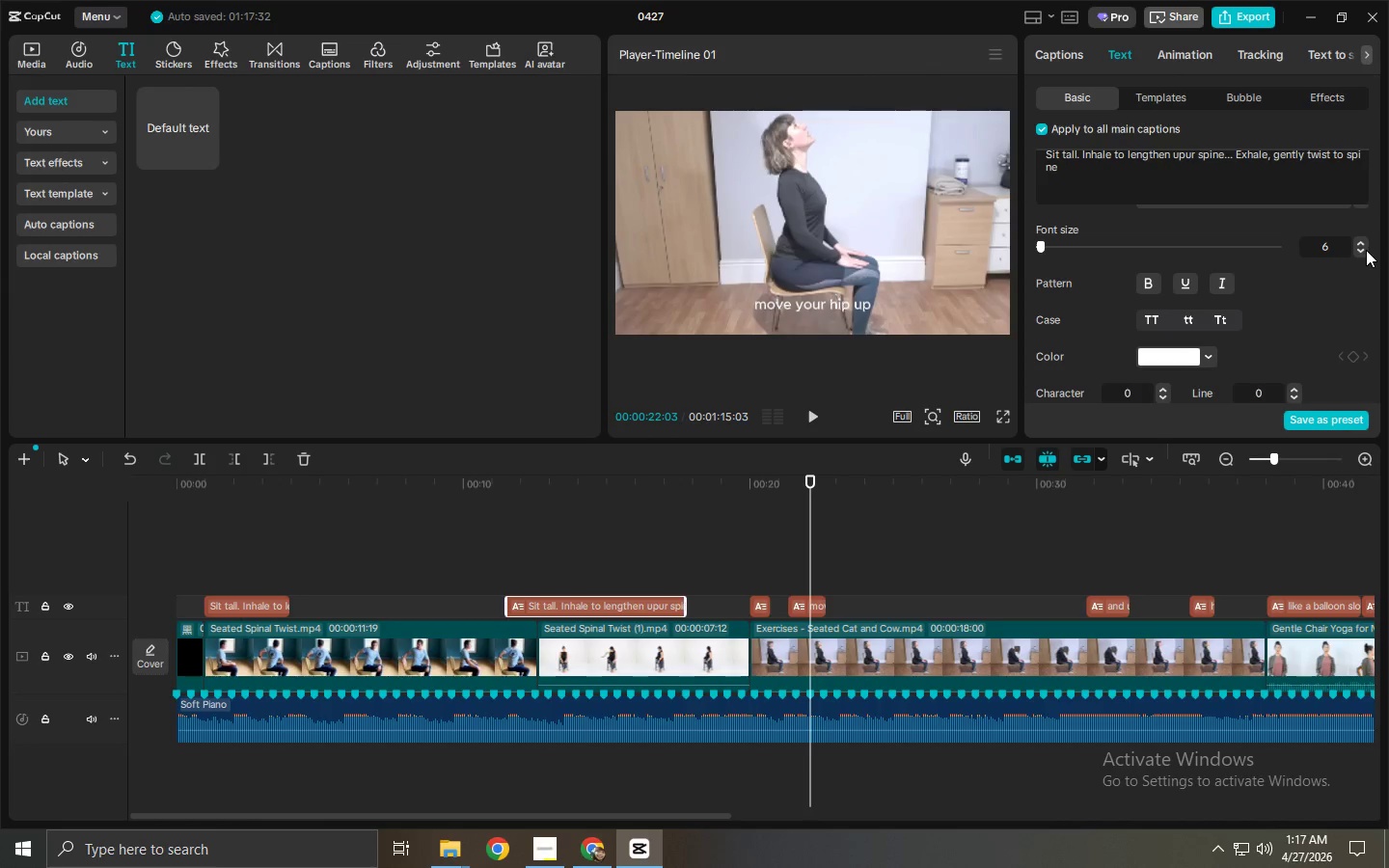 
left_click([1366, 250])
 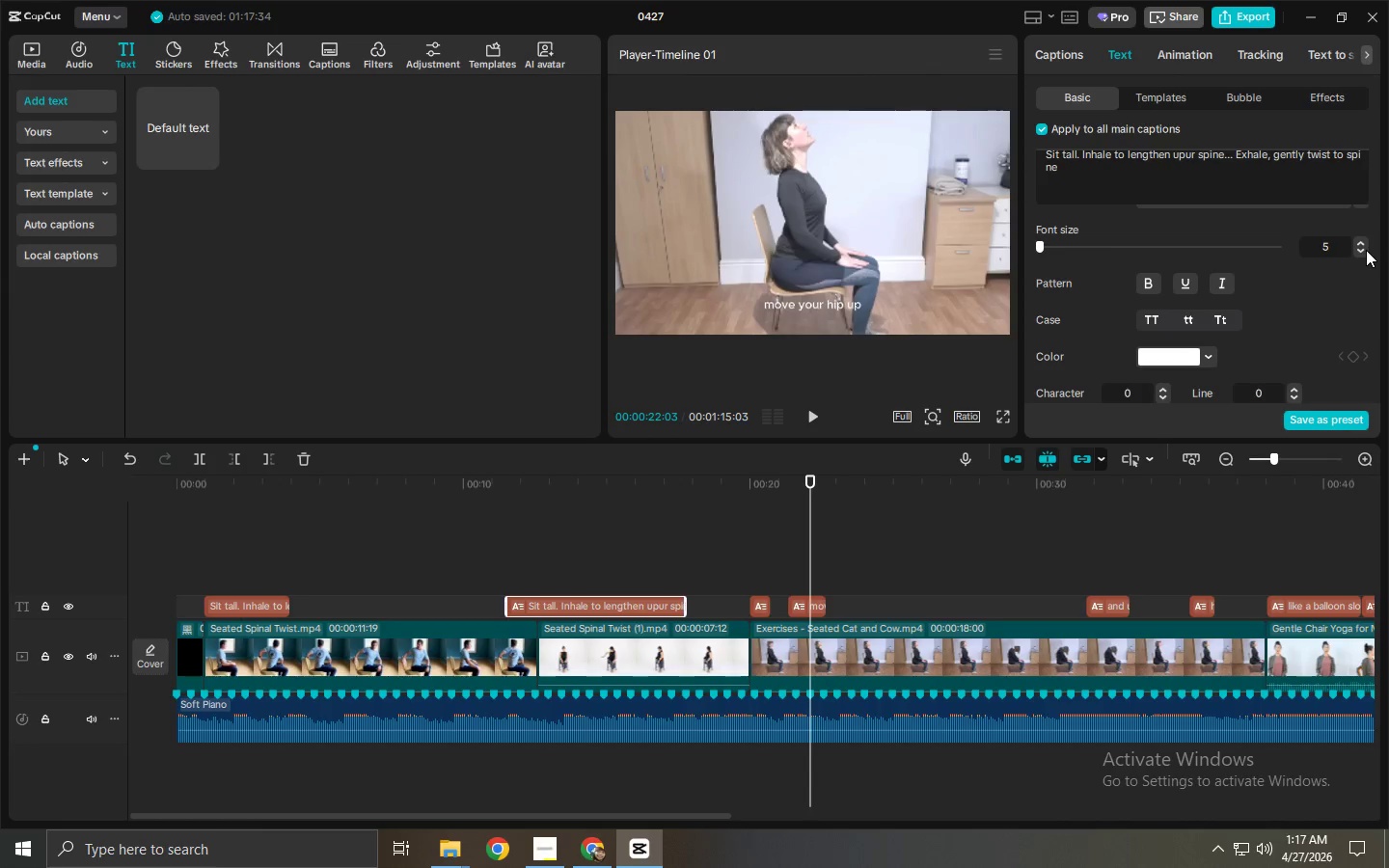 
double_click([1363, 245])
 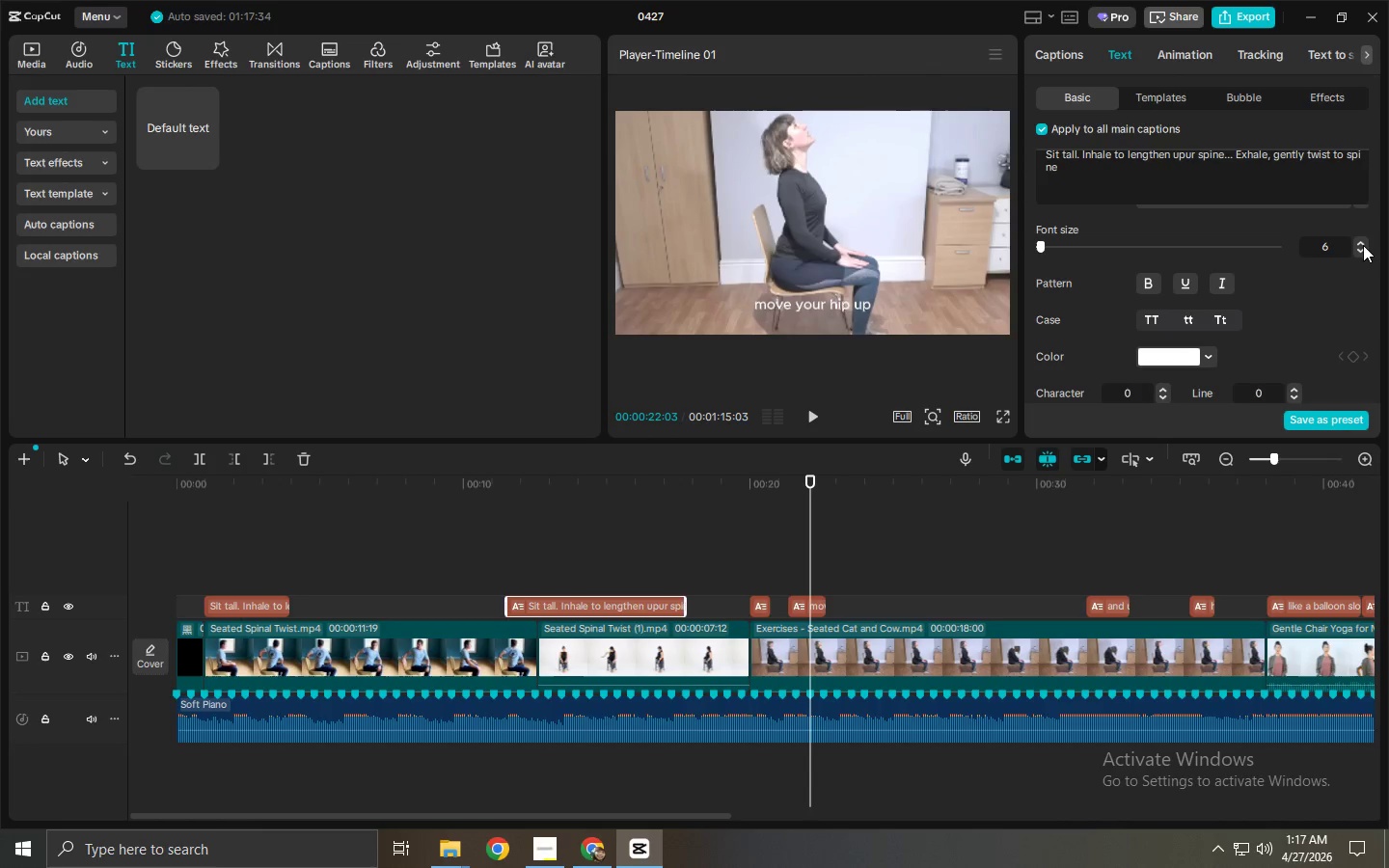 
triple_click([1363, 245])
 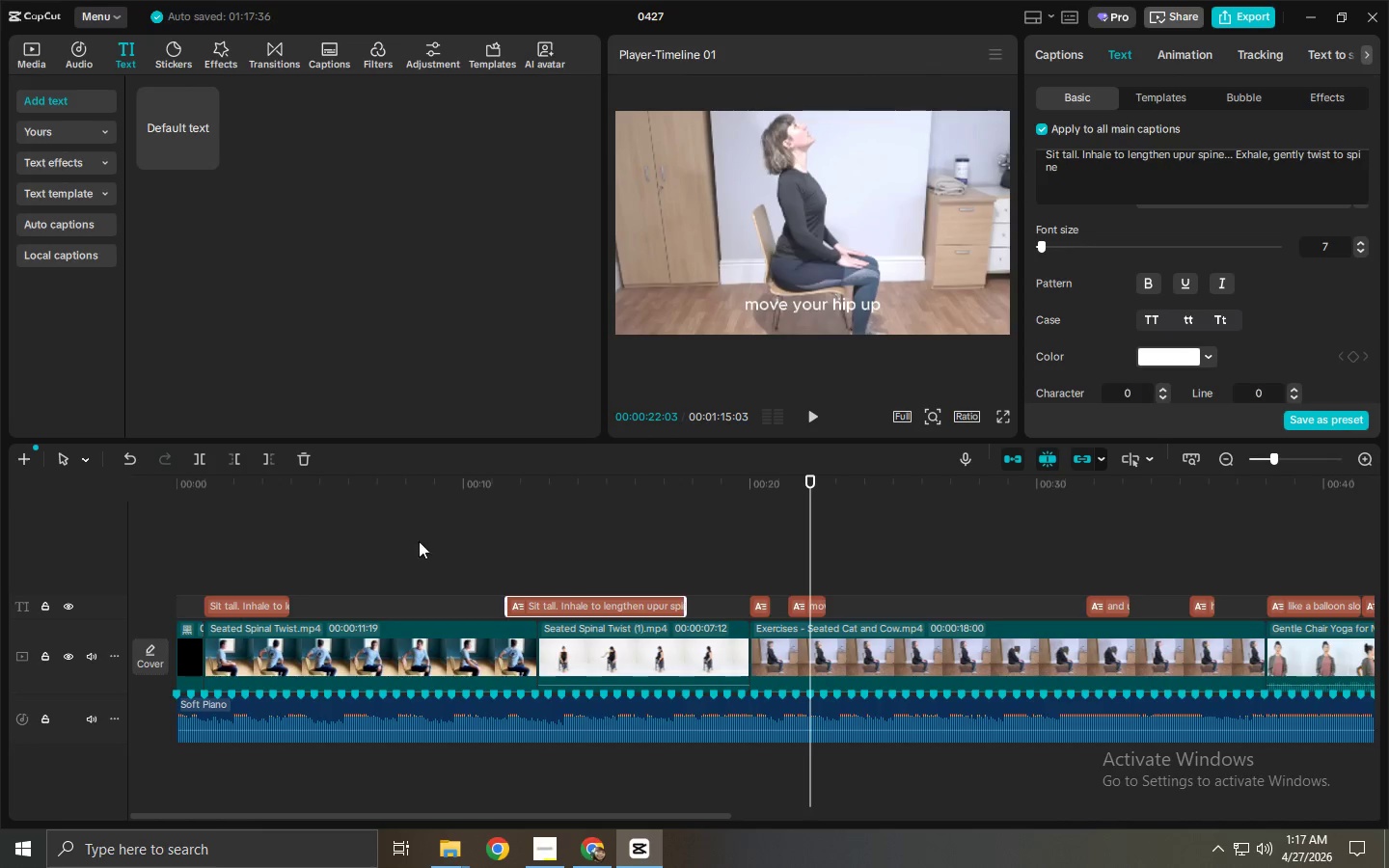 
left_click_drag(start_coordinate=[548, 501], to_coordinate=[511, 492])
 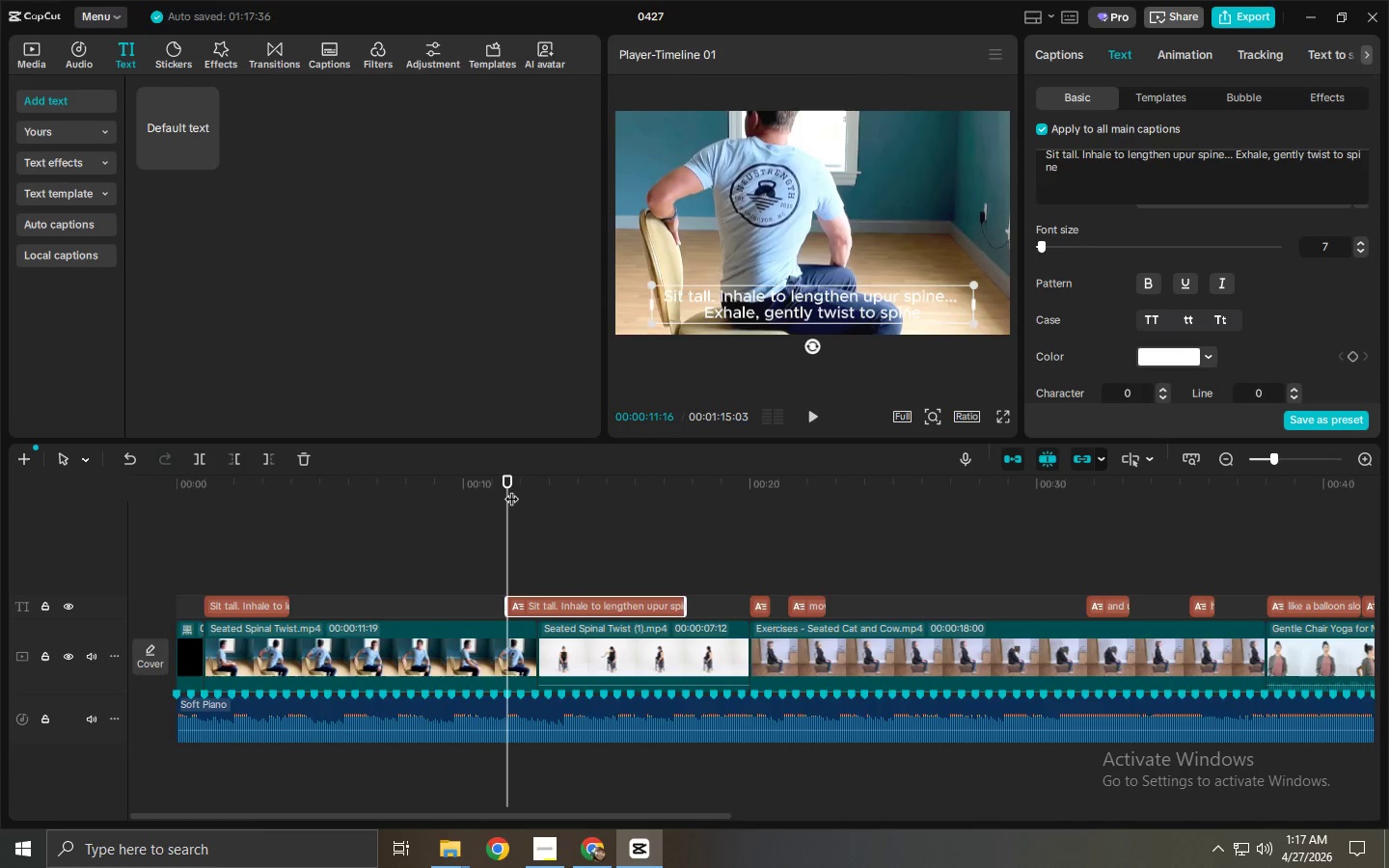 
key(Space)
 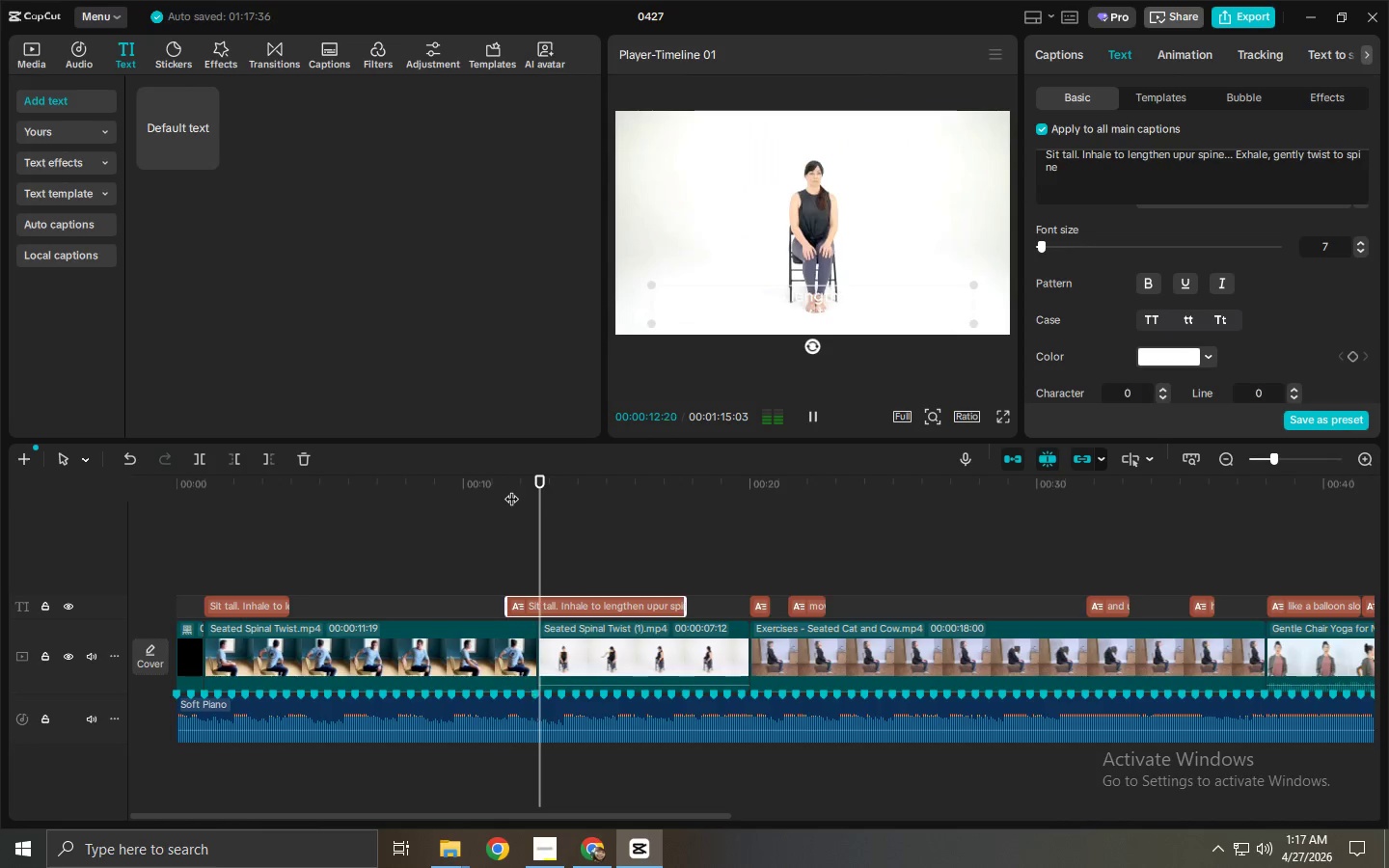 
key(Space)
 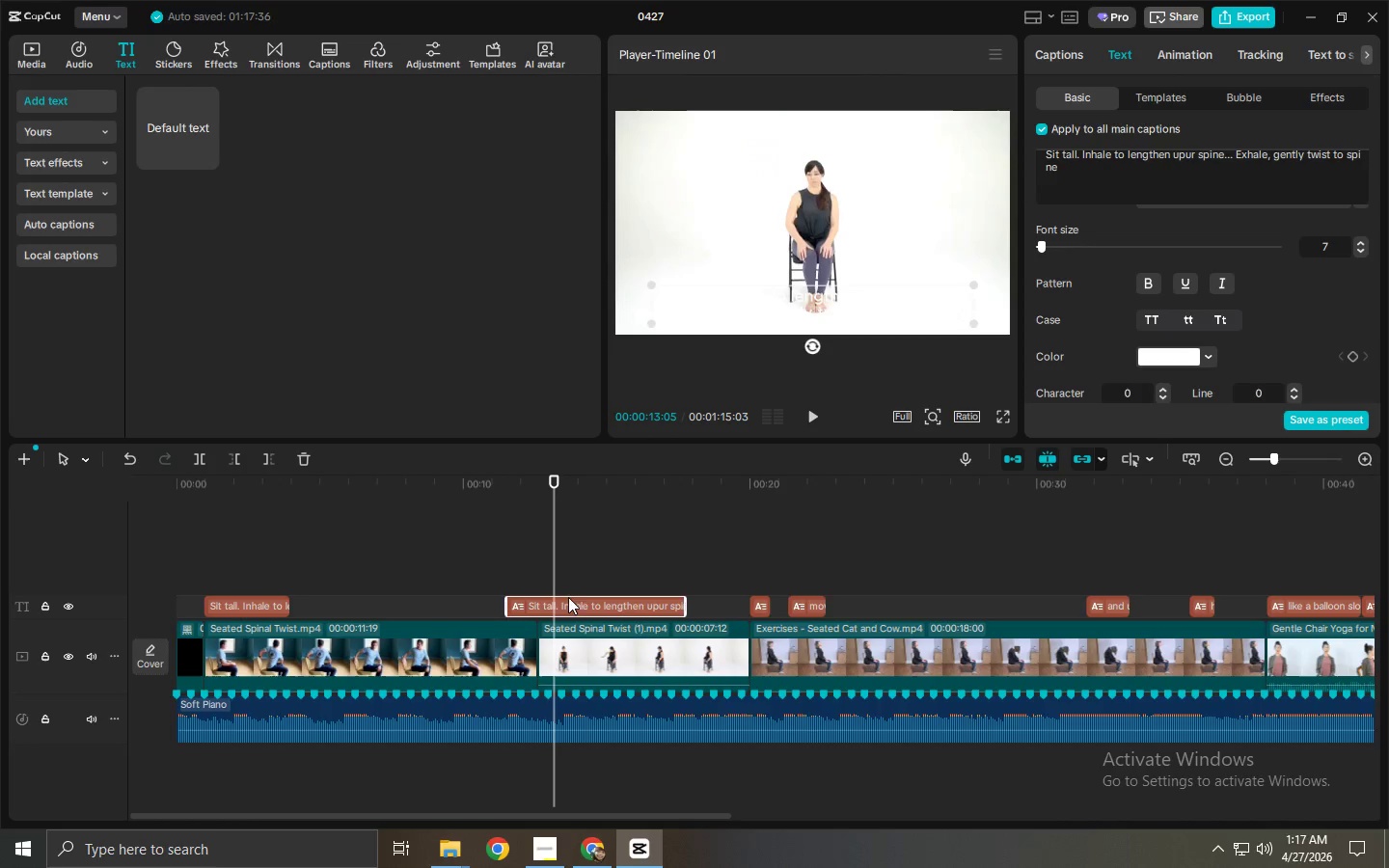 
left_click([252, 607])
 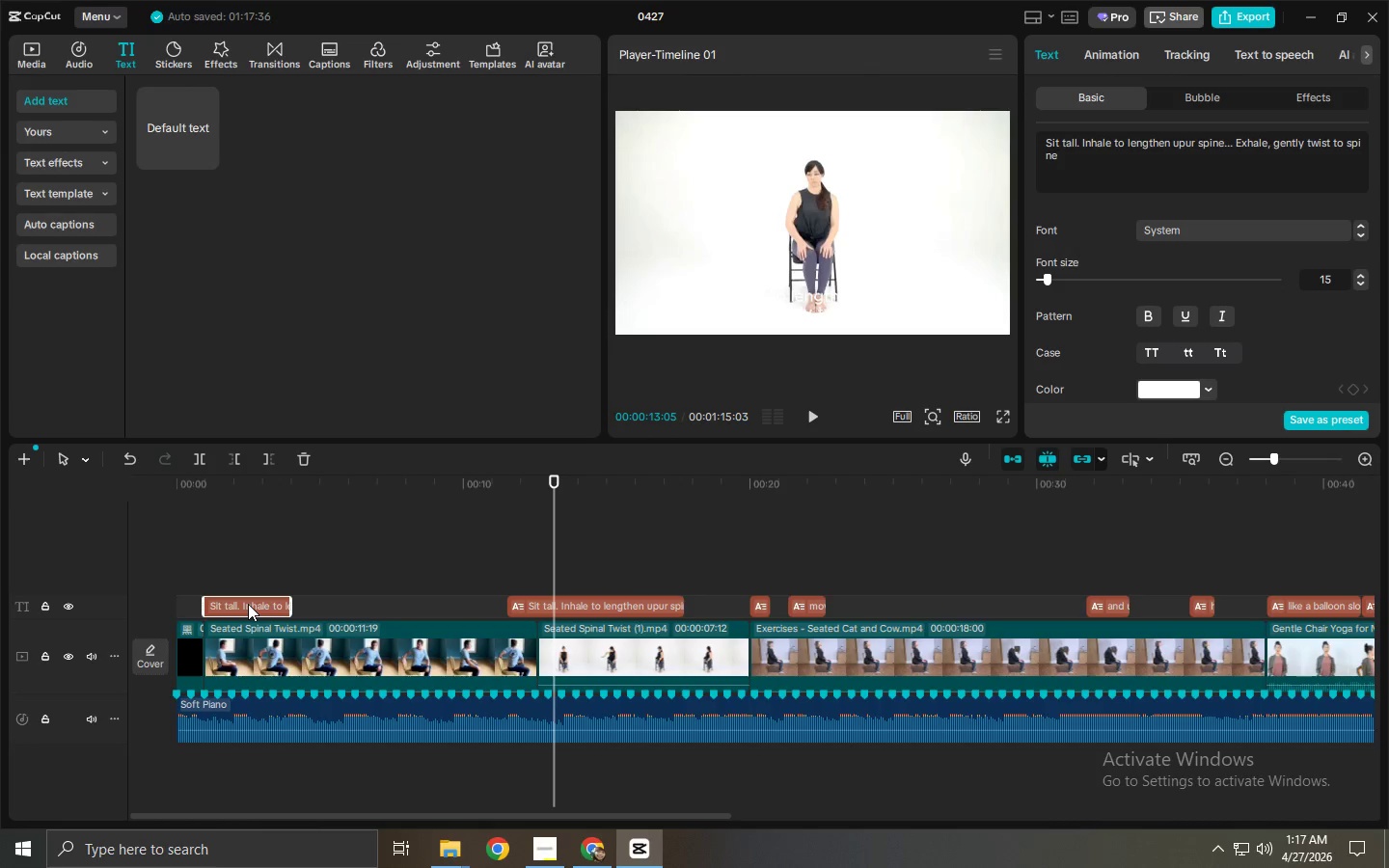 
key(Delete)
 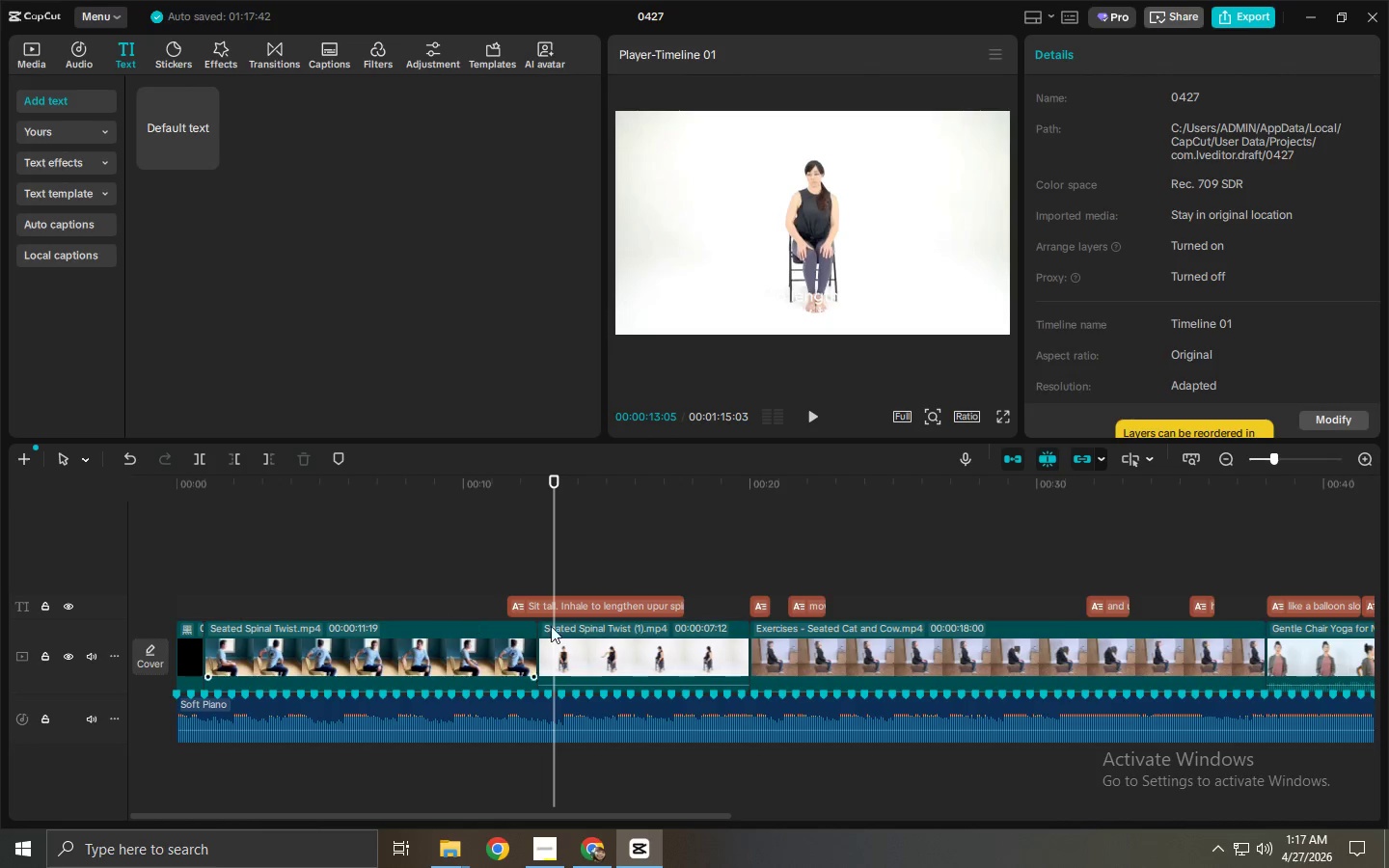 
left_click_drag(start_coordinate=[592, 599], to_coordinate=[378, 595])
 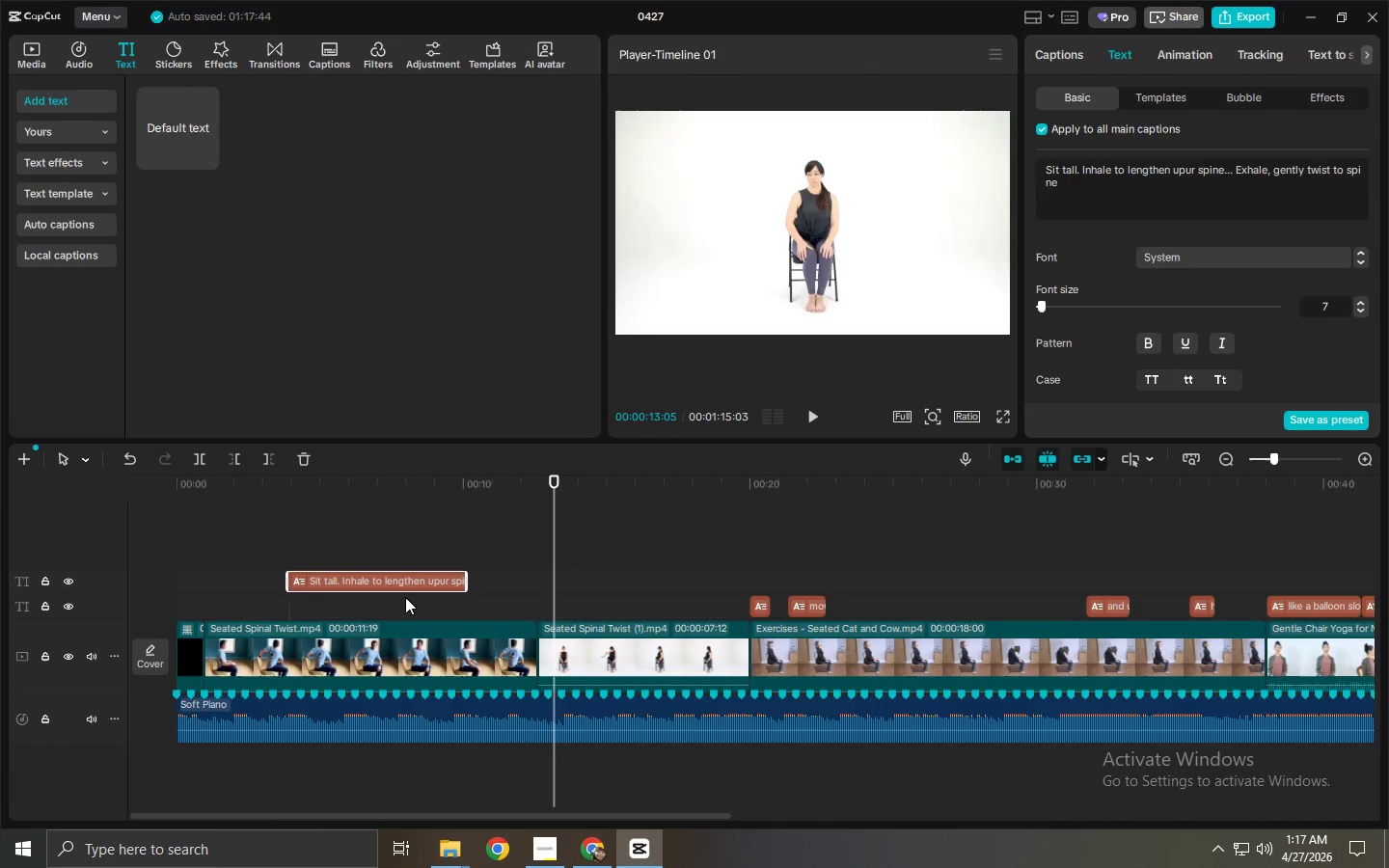 
left_click_drag(start_coordinate=[405, 597], to_coordinate=[395, 597])
 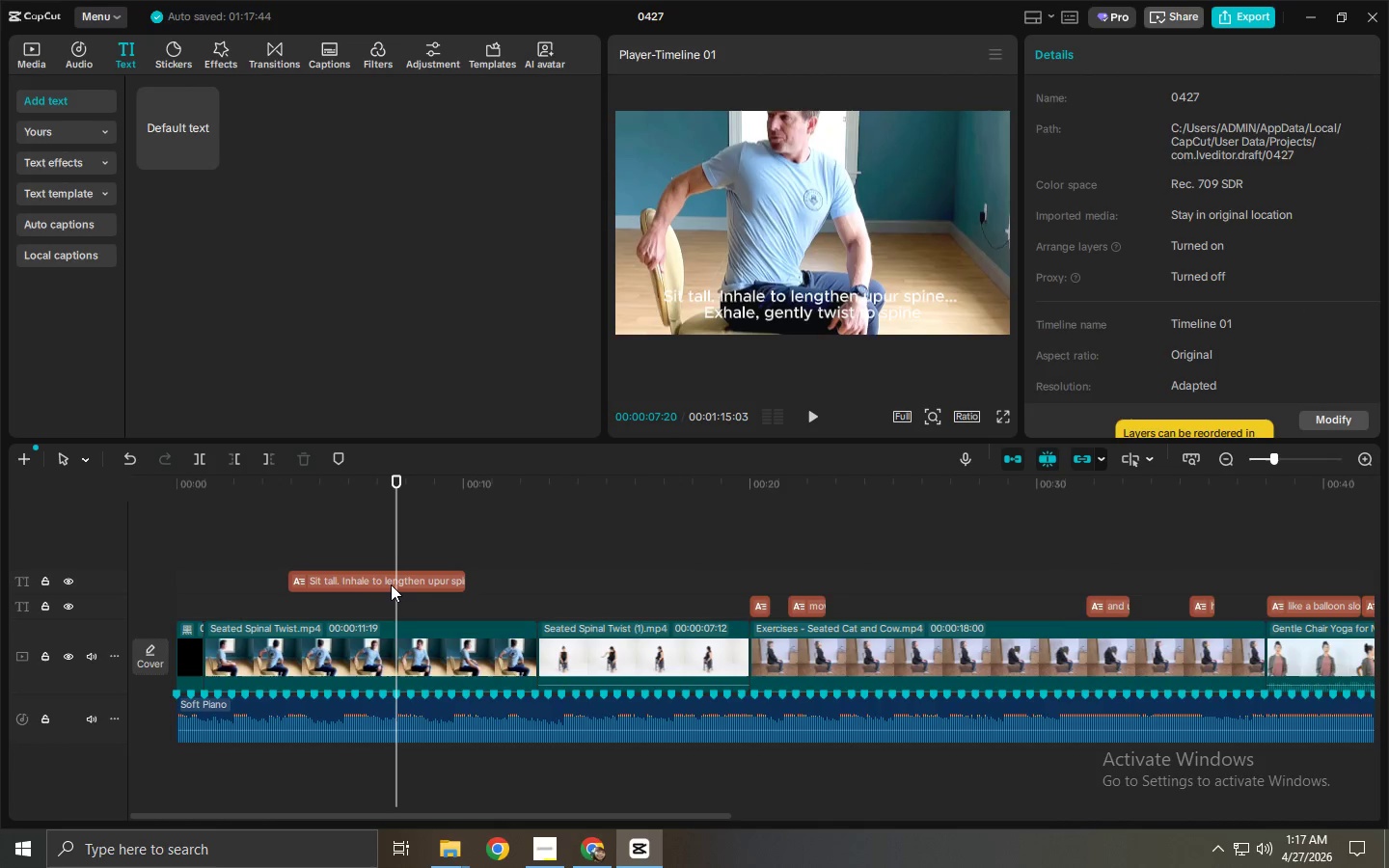 
left_click_drag(start_coordinate=[390, 583], to_coordinate=[320, 615])
 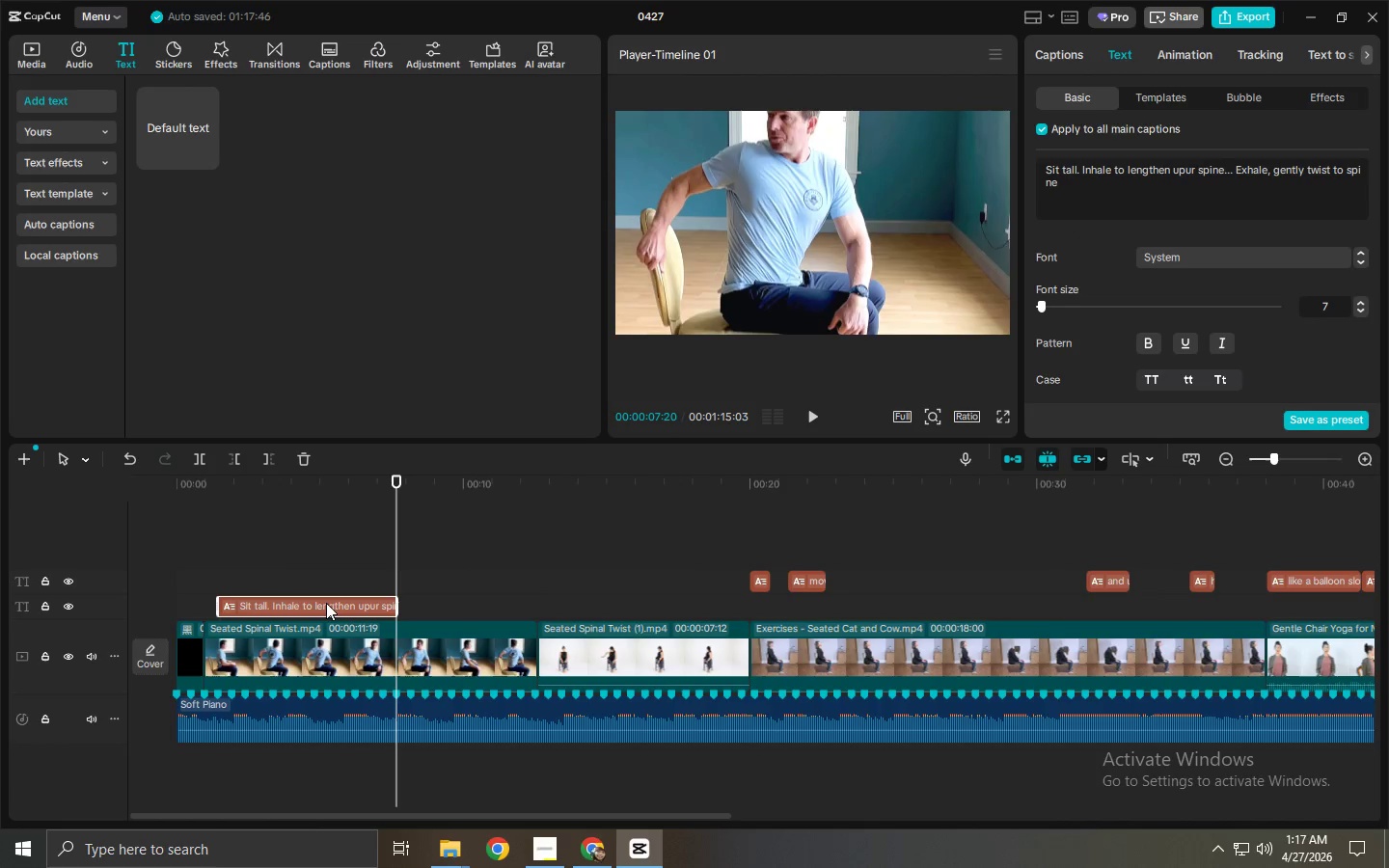 
left_click_drag(start_coordinate=[326, 601], to_coordinate=[319, 604])
 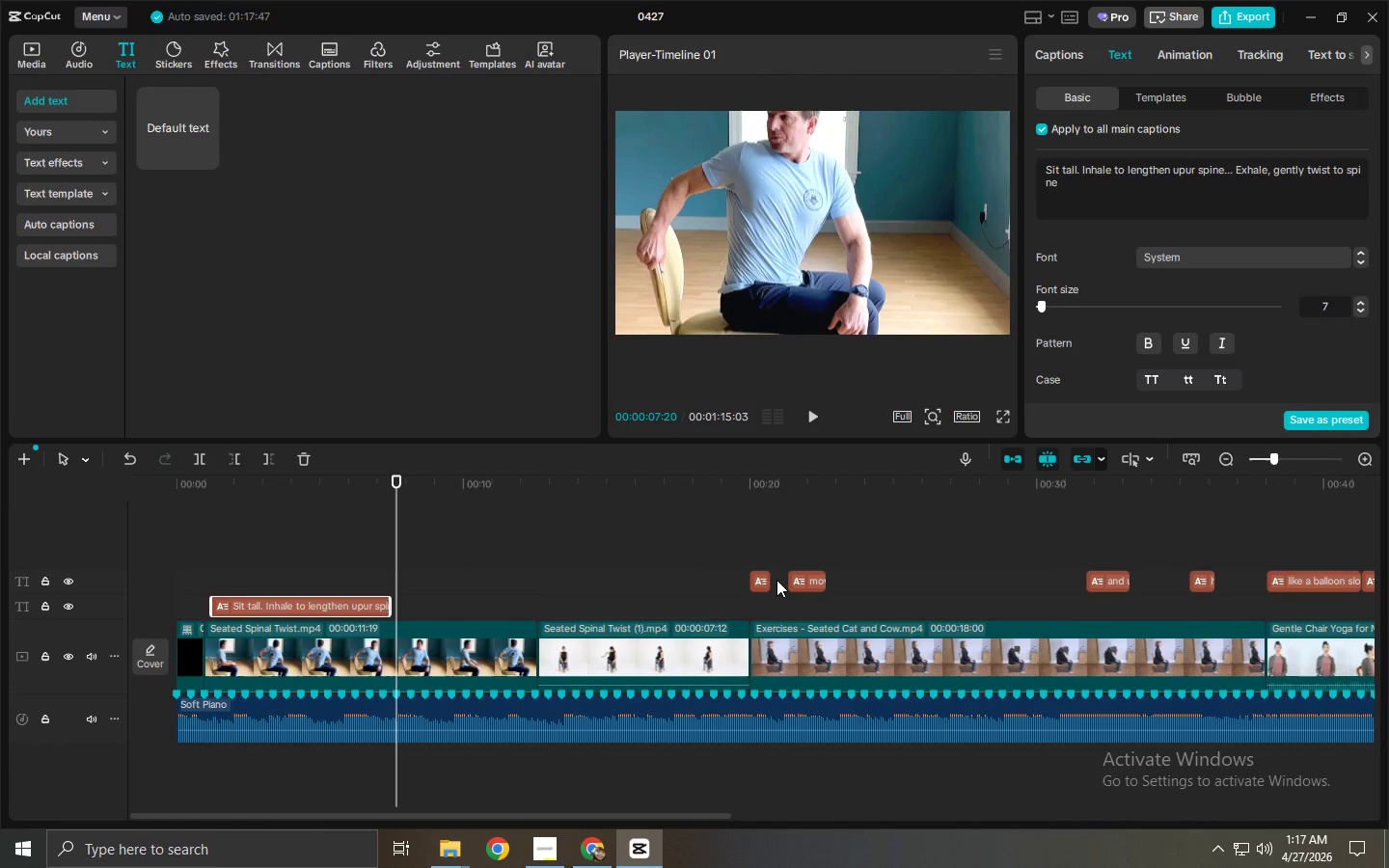 
left_click([766, 581])
 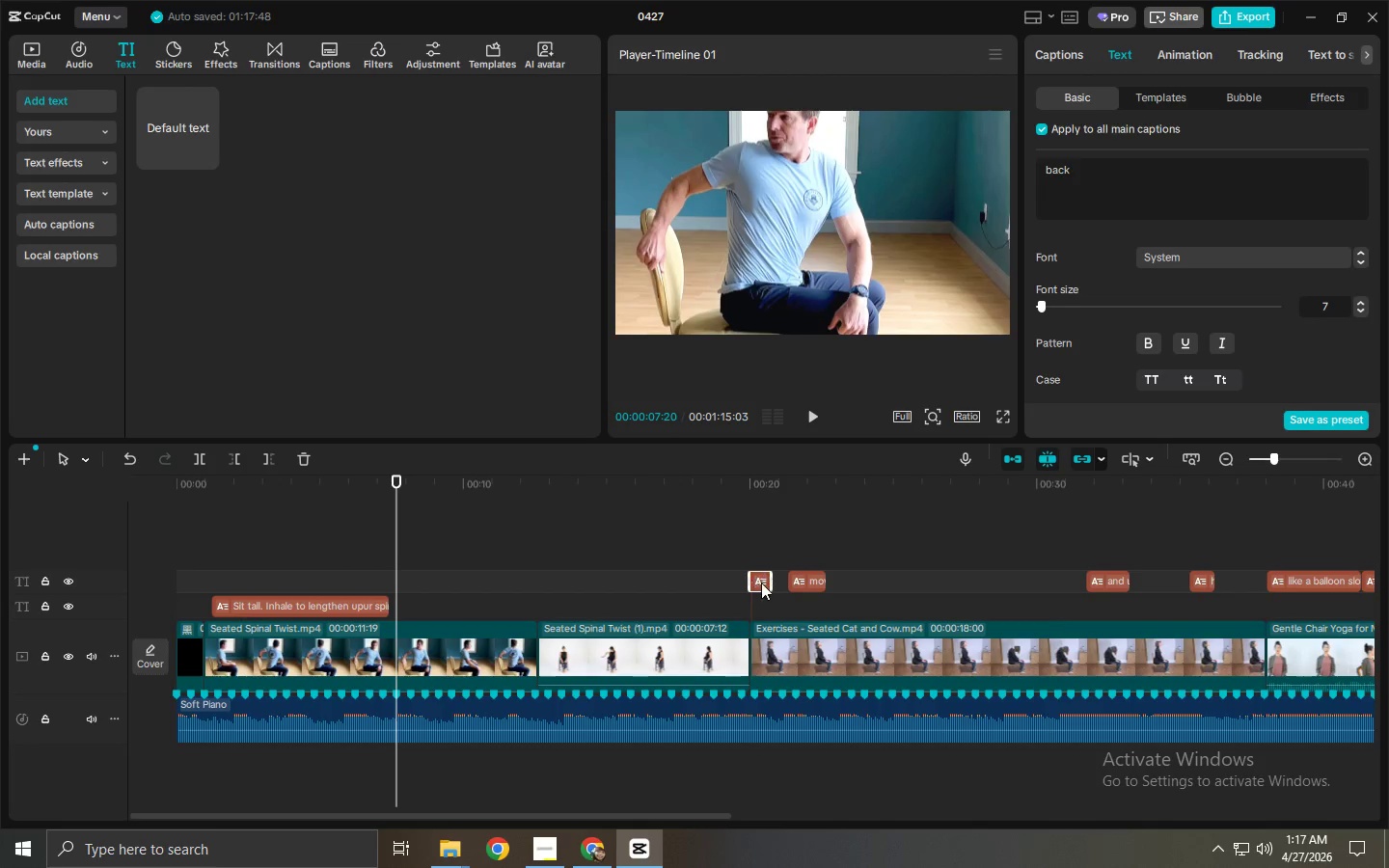 
left_click_drag(start_coordinate=[761, 583], to_coordinate=[551, 610])
 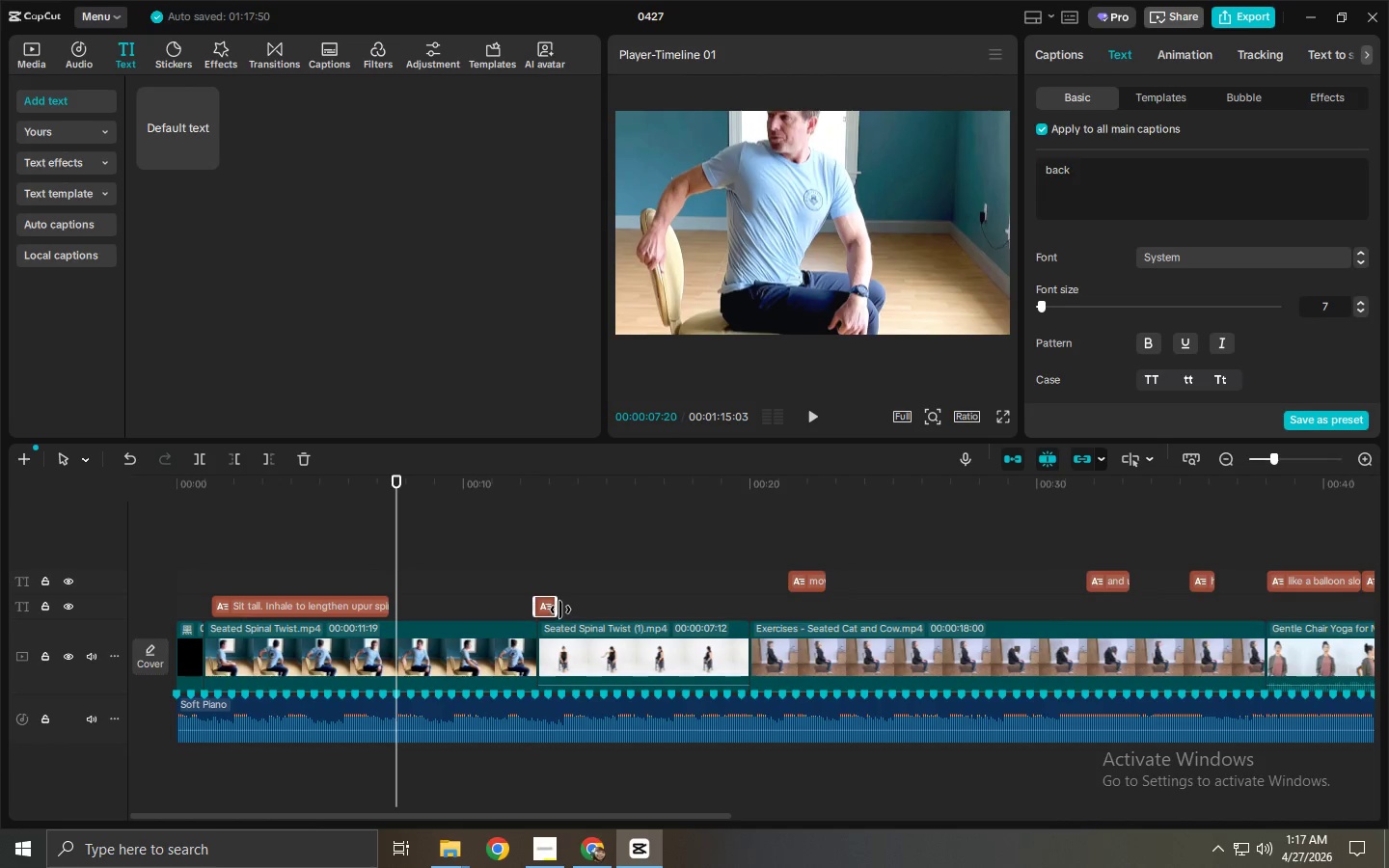 
left_click_drag(start_coordinate=[560, 610], to_coordinate=[750, 610])
 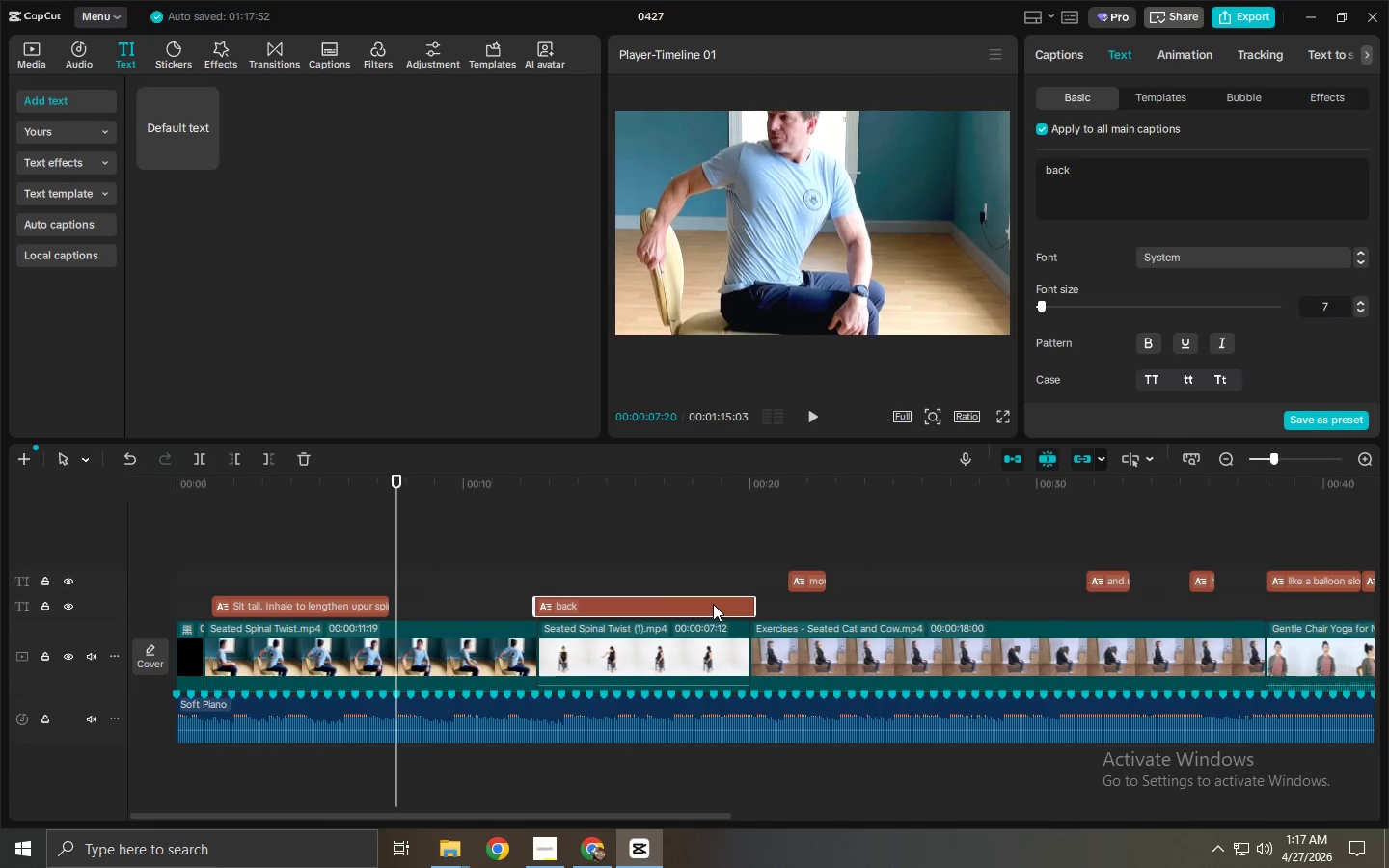 
left_click([713, 604])
 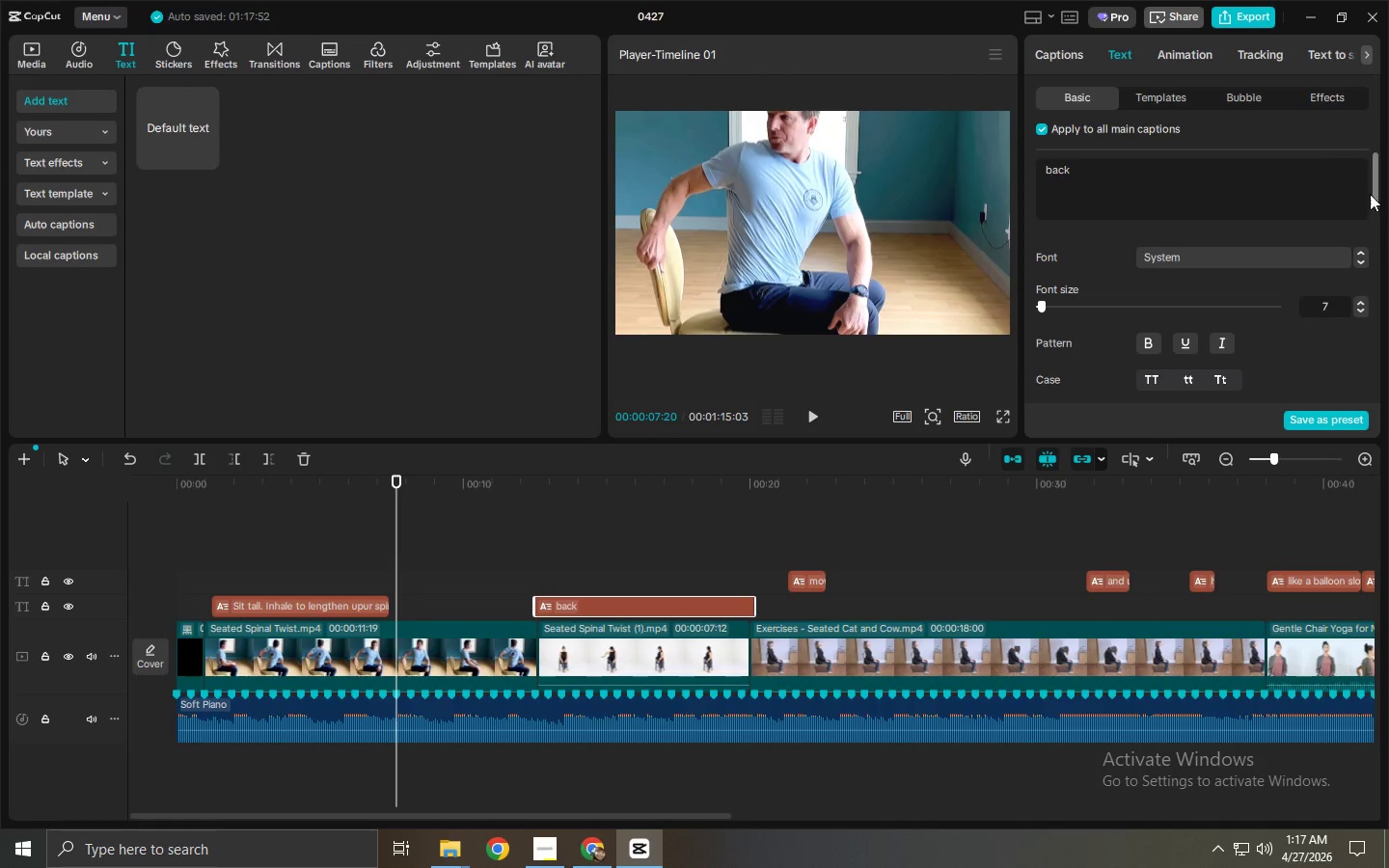 
left_click_drag(start_coordinate=[1341, 168], to_coordinate=[1293, 197])
 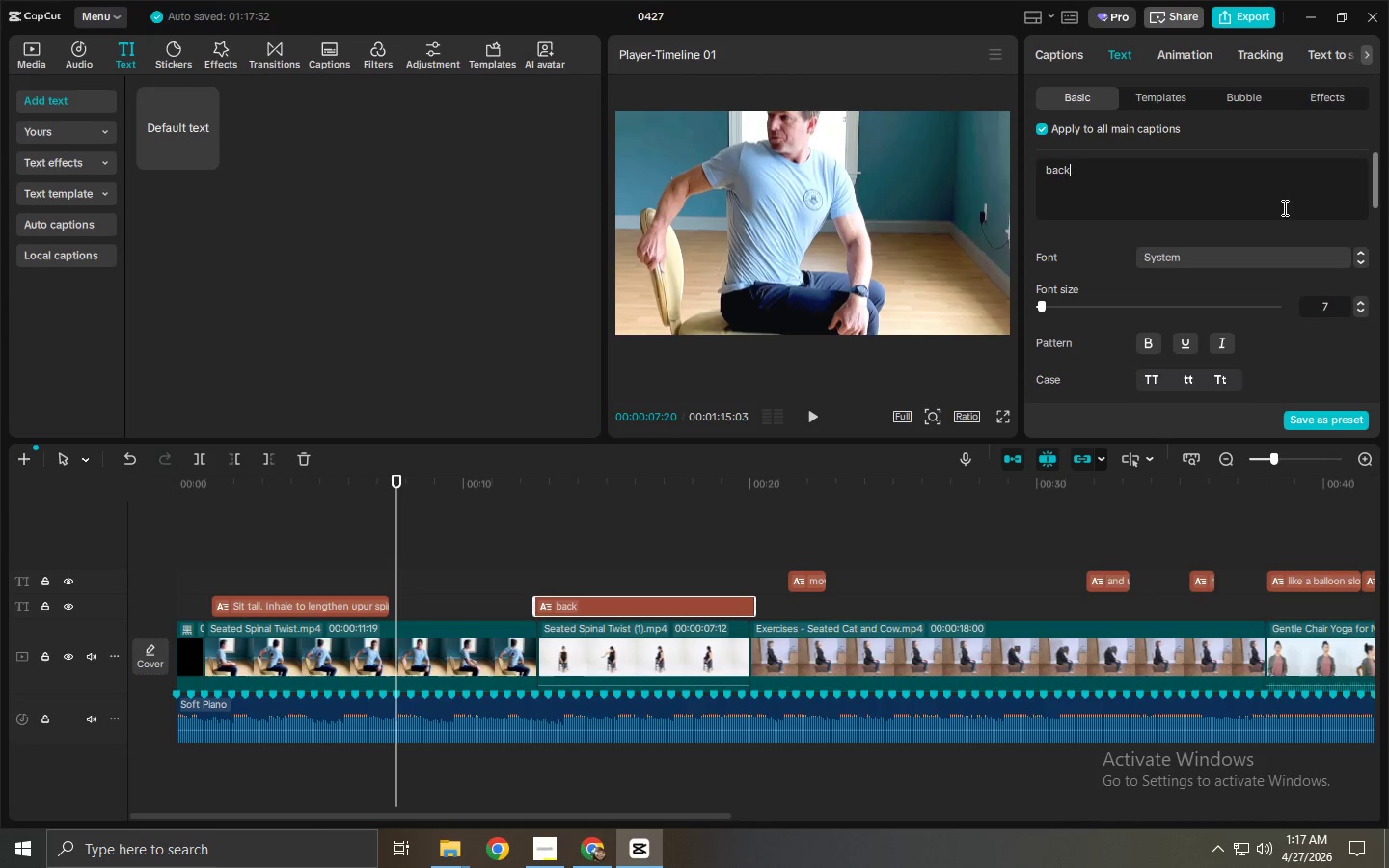 
double_click([1283, 207])
 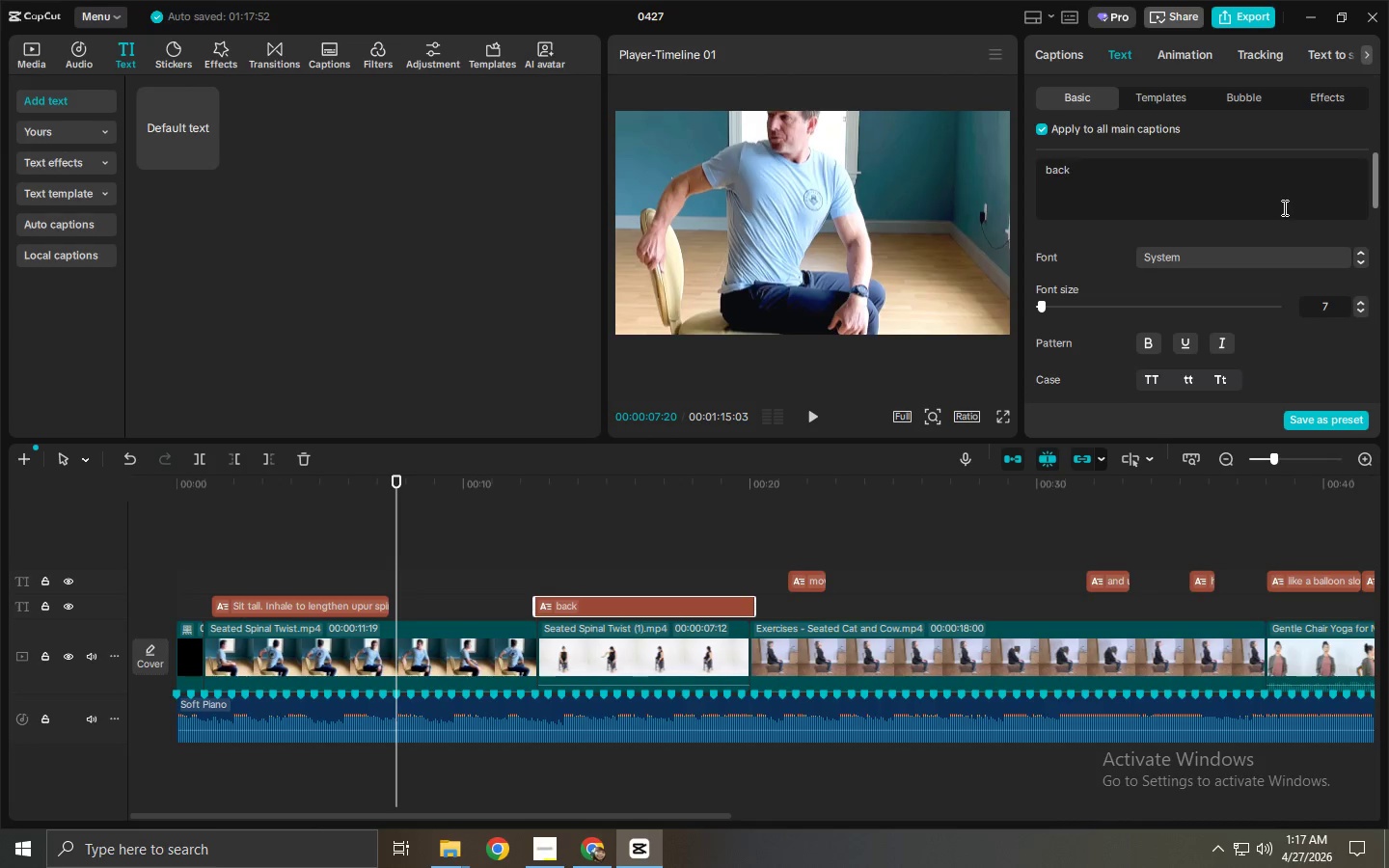 
key(Control+ControlLeft)
 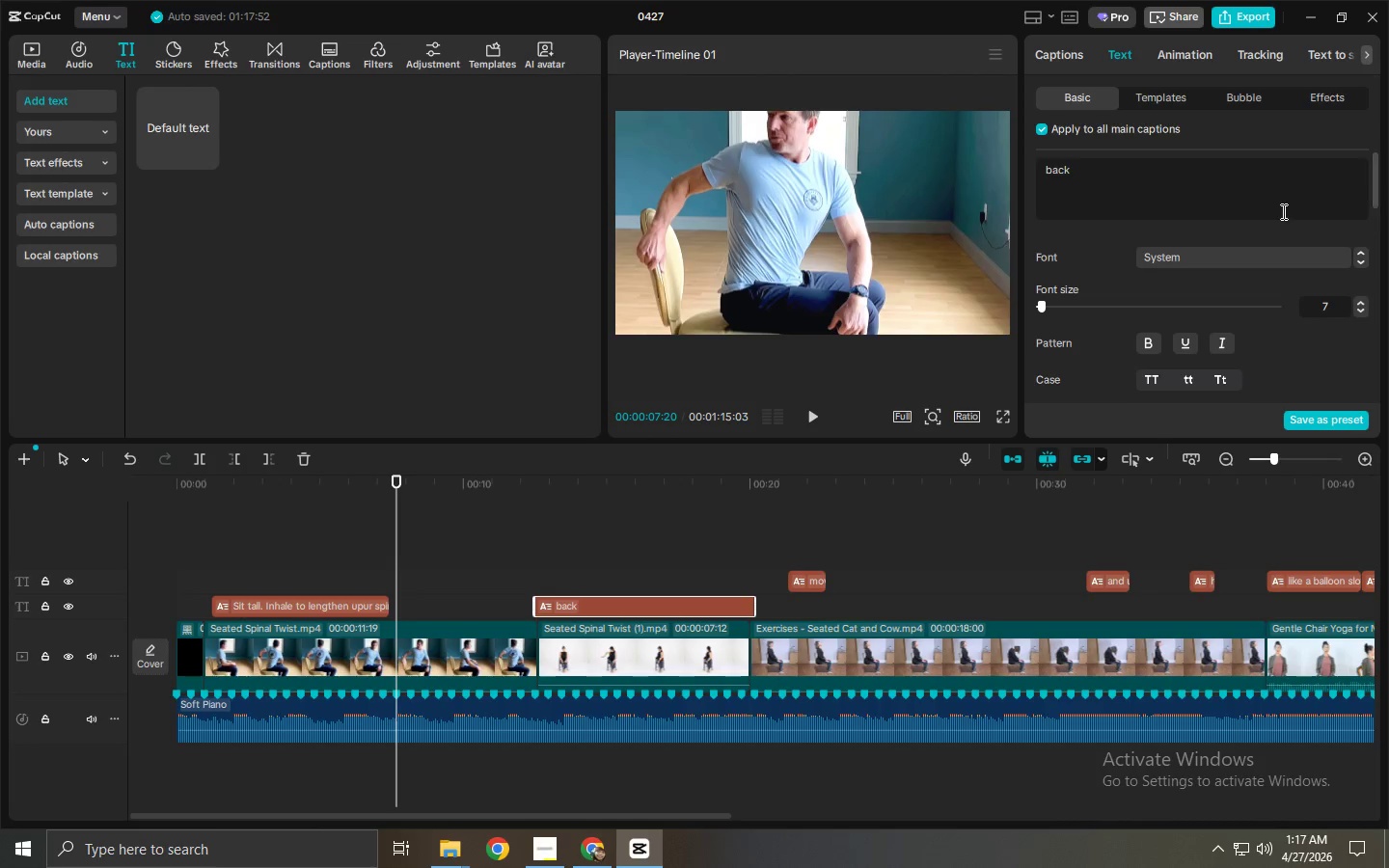 
key(Control+A)
 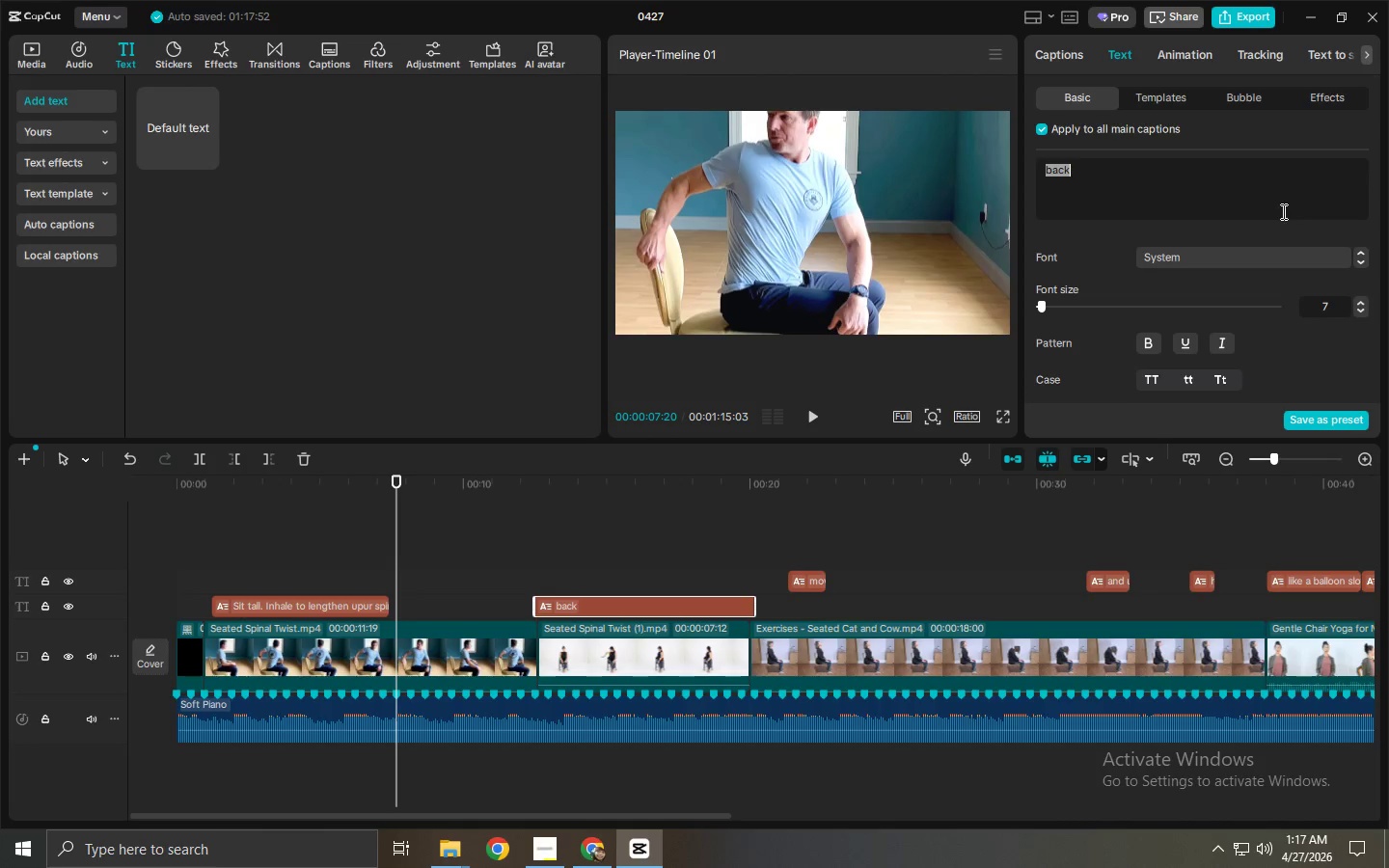 
type(Inhale )
key(Backspace)
type(.)
key(Backspace)
type(, arc)
 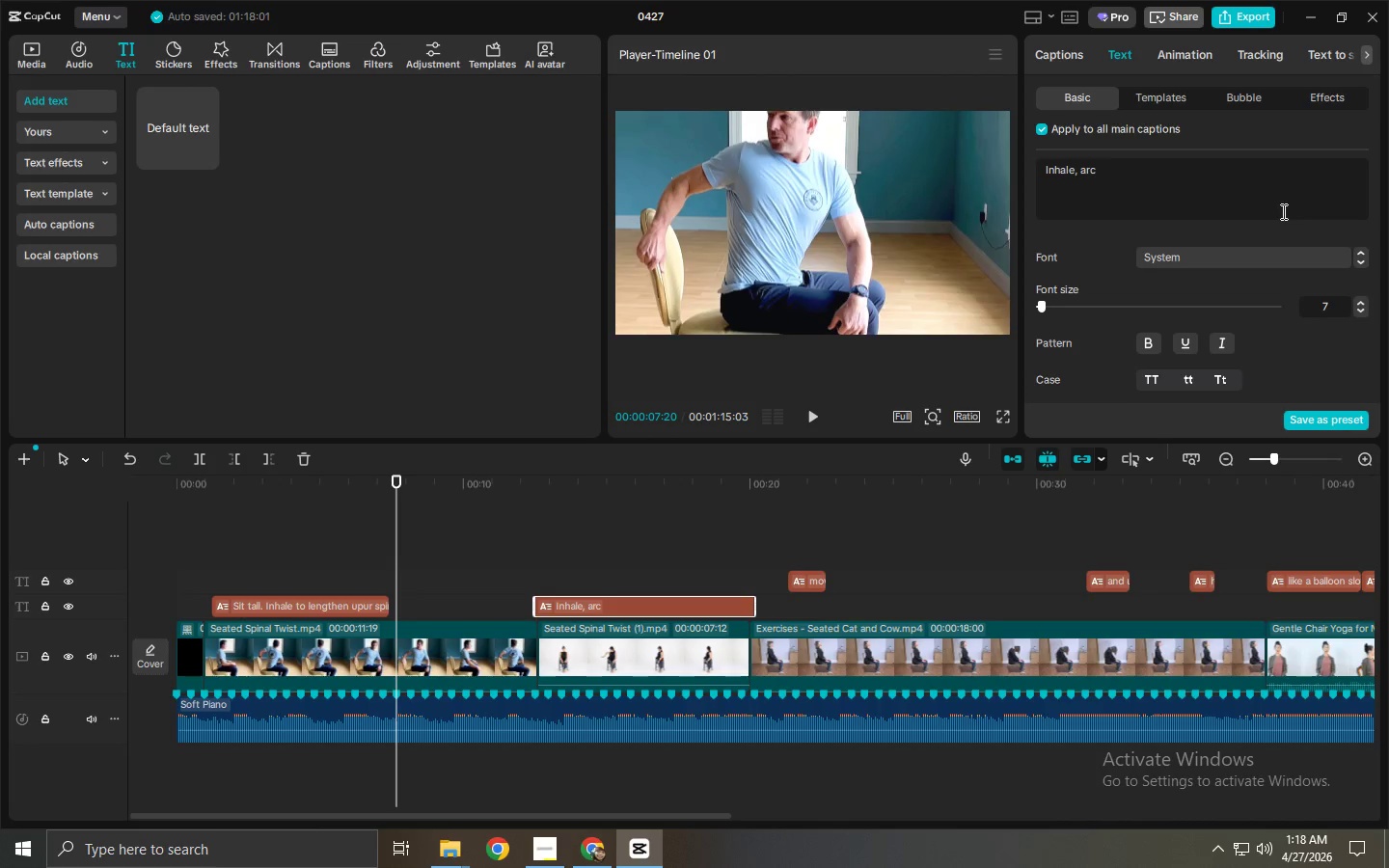 
wait(5.66)
 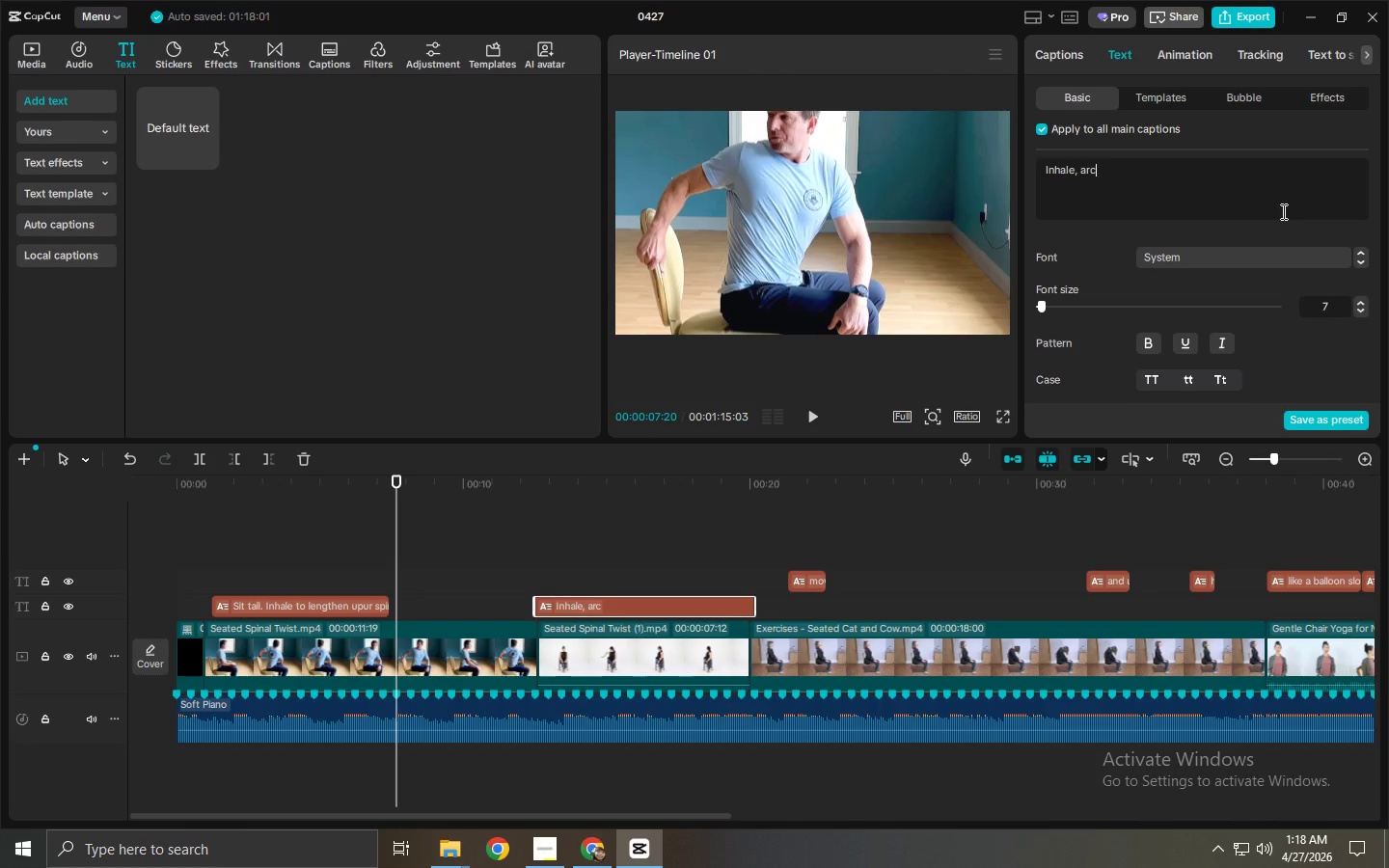 
type(h your )
key(Backspace)
type( book )
key(Backspace)
key(Backspace)
key(Backspace)
type(c)
key(Backspace)
key(Backspace)
type(ck)
 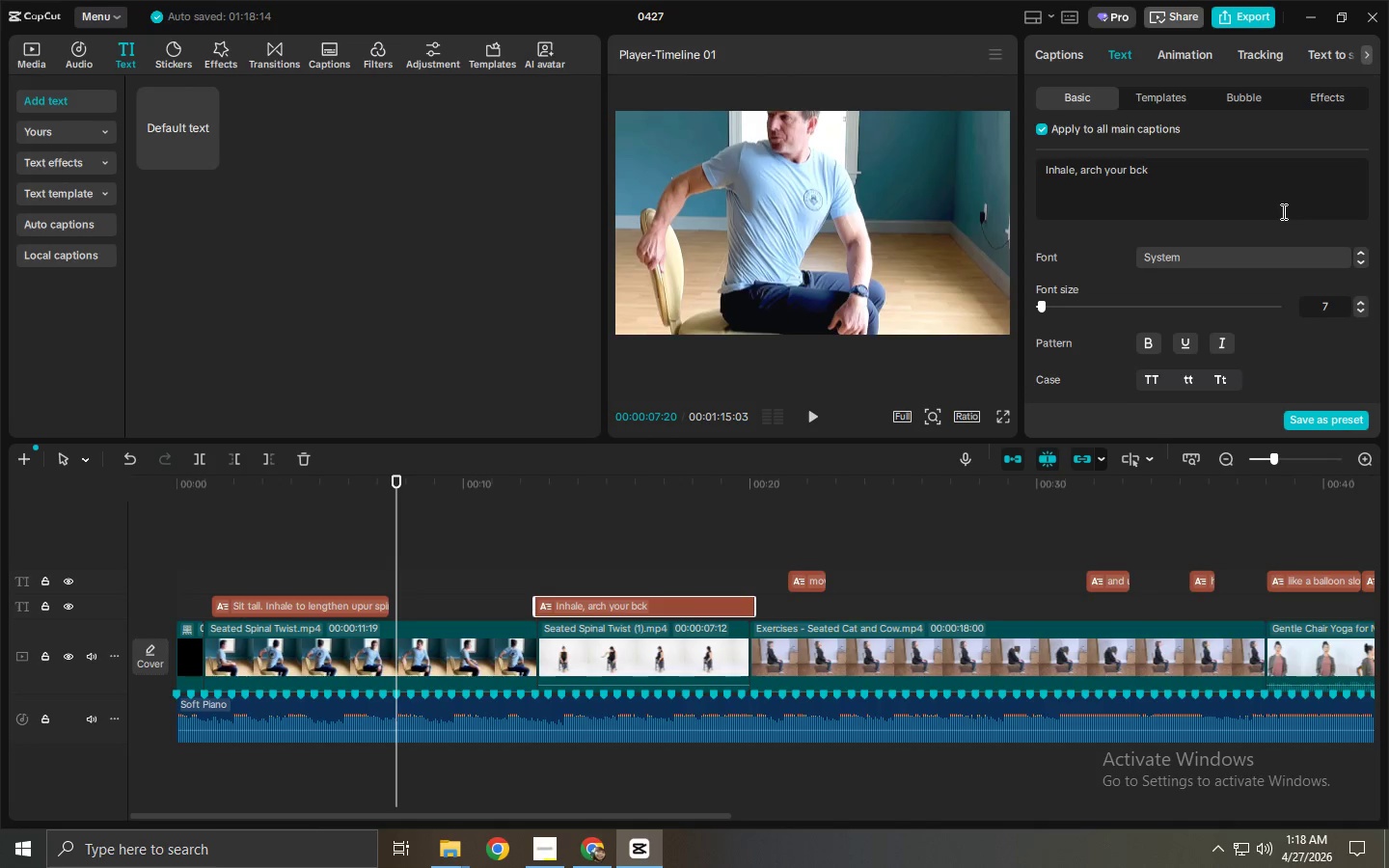 
type( and k)
key(Backspace)
type(lift yoiur)
key(Backspace)
key(Backspace)
key(Backspace)
type(ur)
 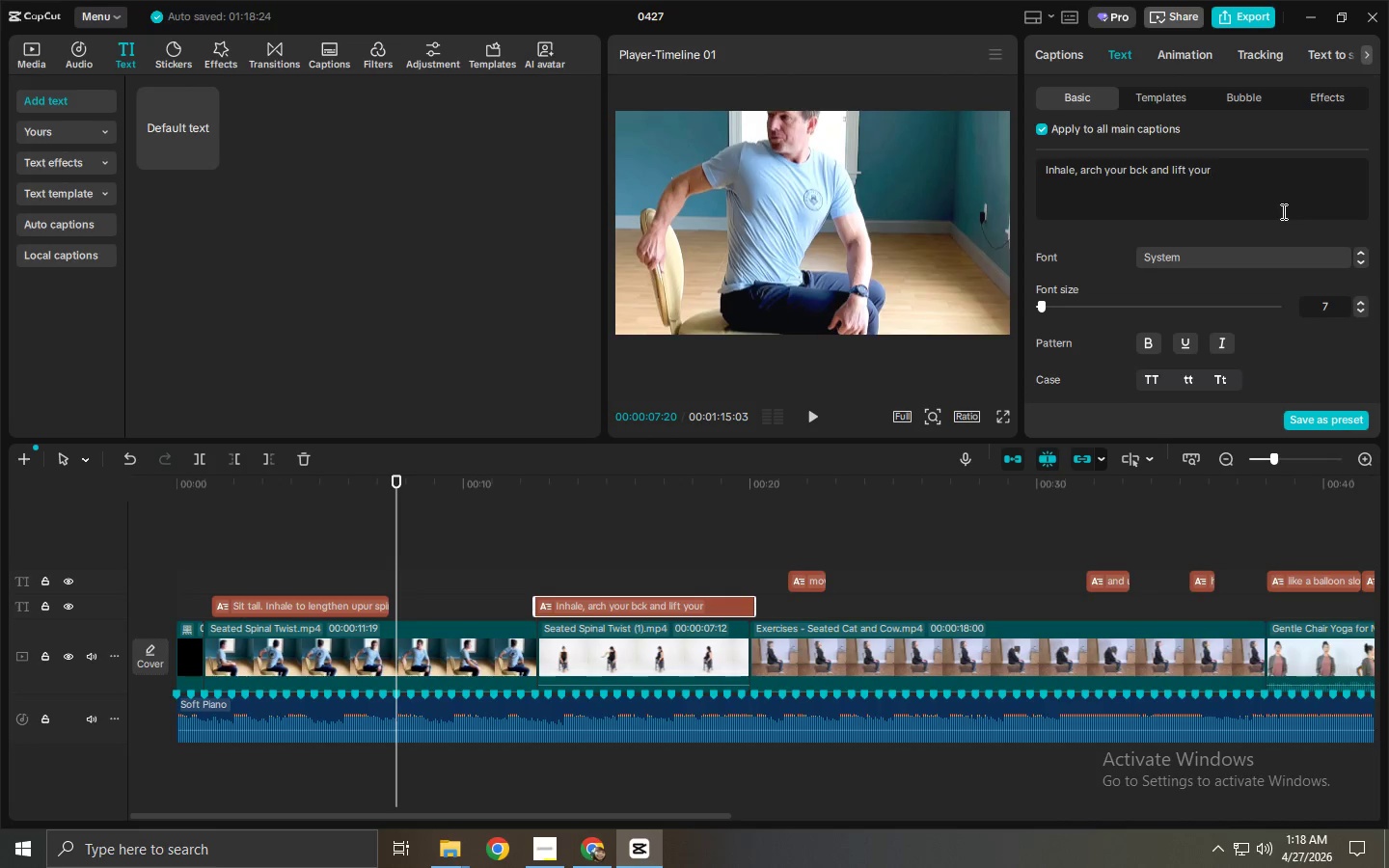 
wait(6.84)
 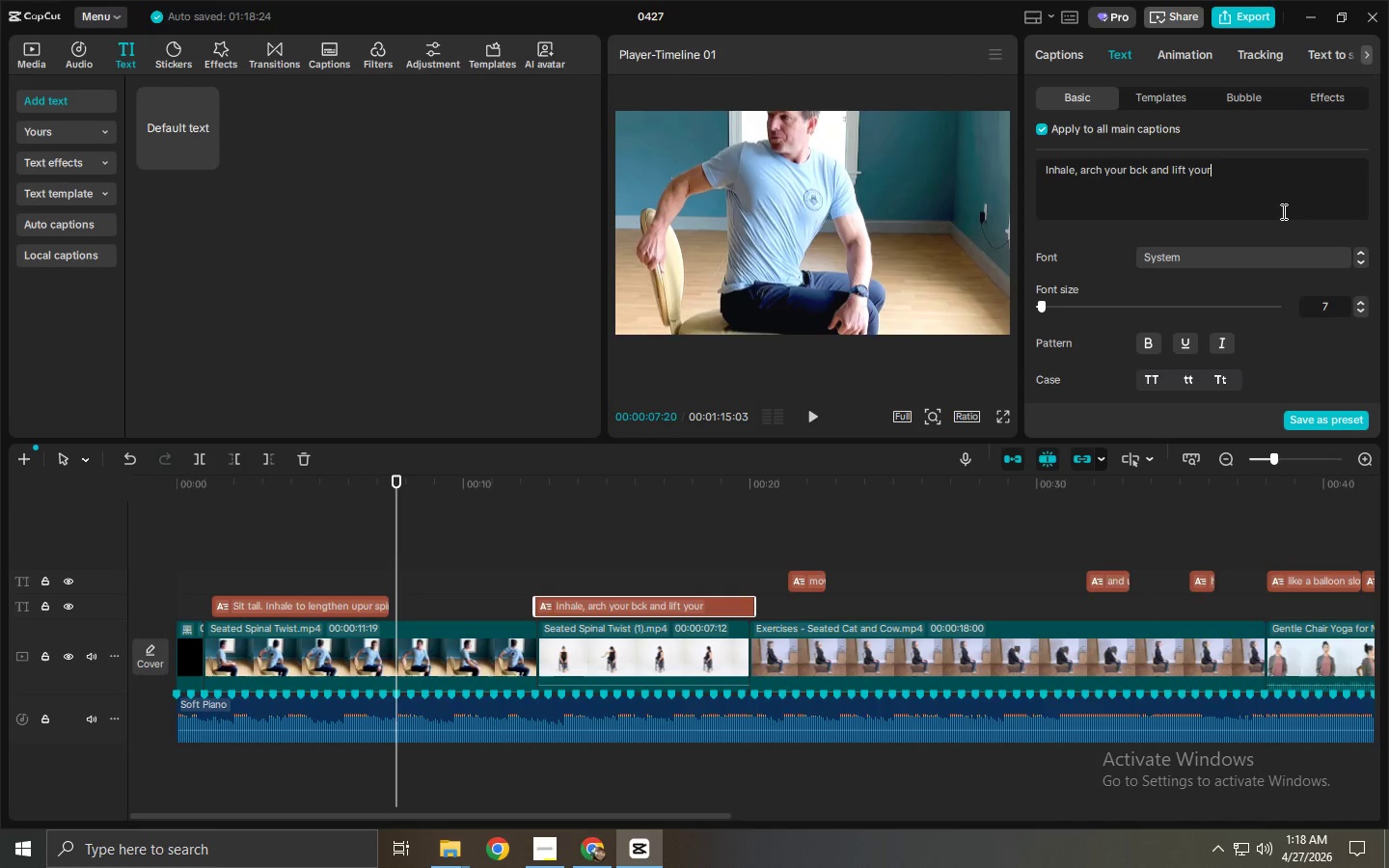 
key(A)
 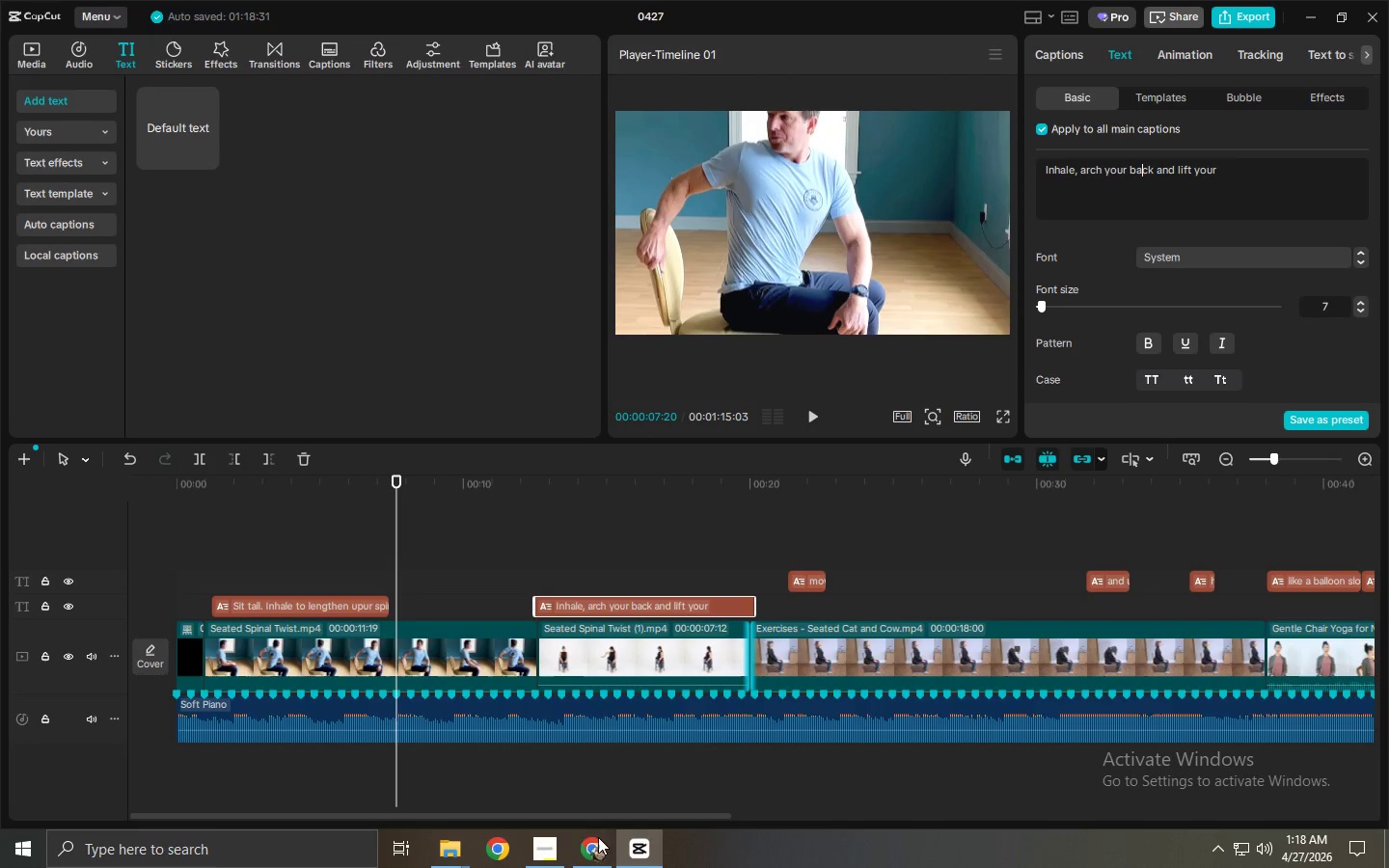 
left_click([556, 849])